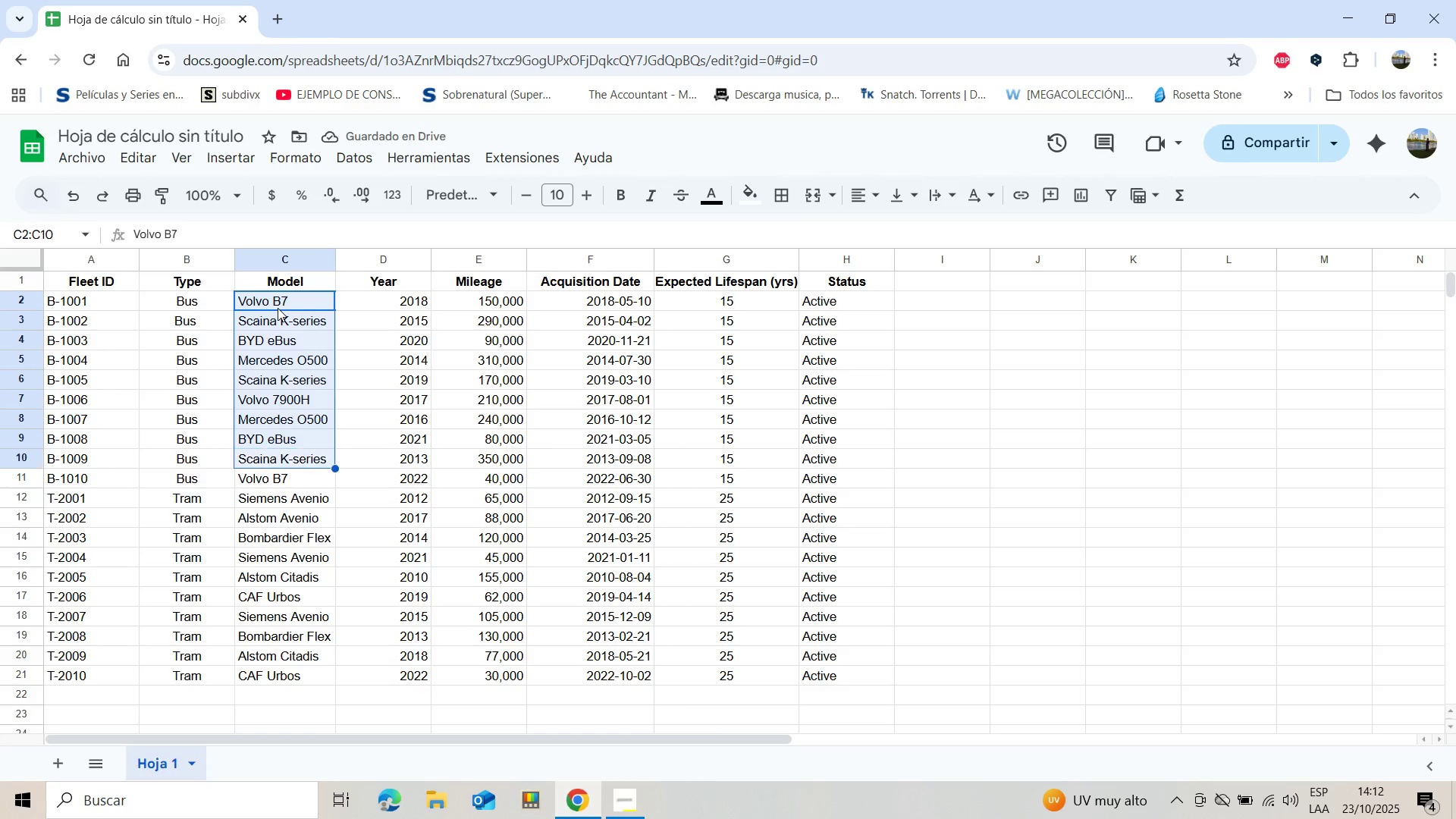 
key(Shift+ArrowDown)
 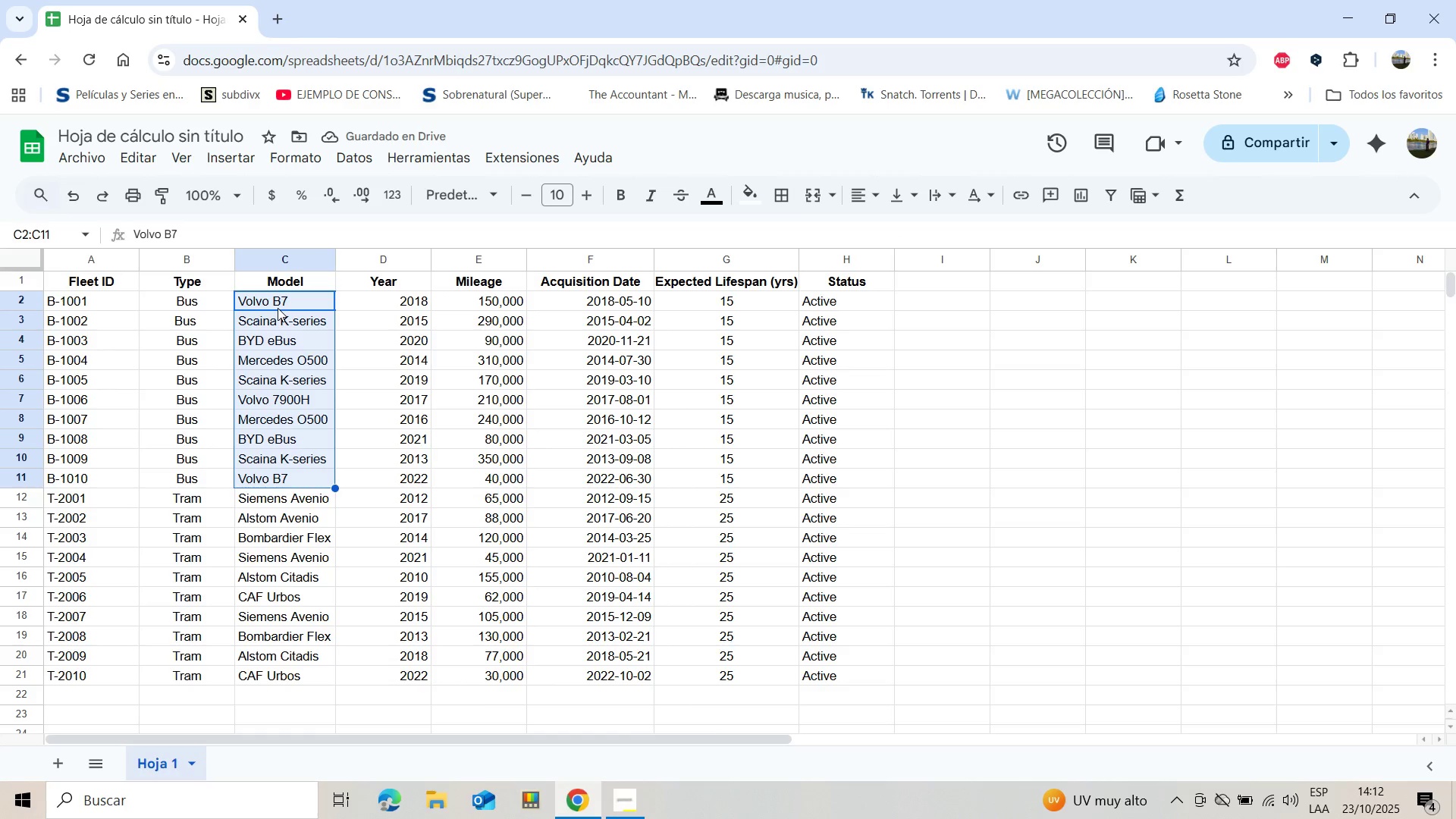 
key(Shift+ArrowDown)
 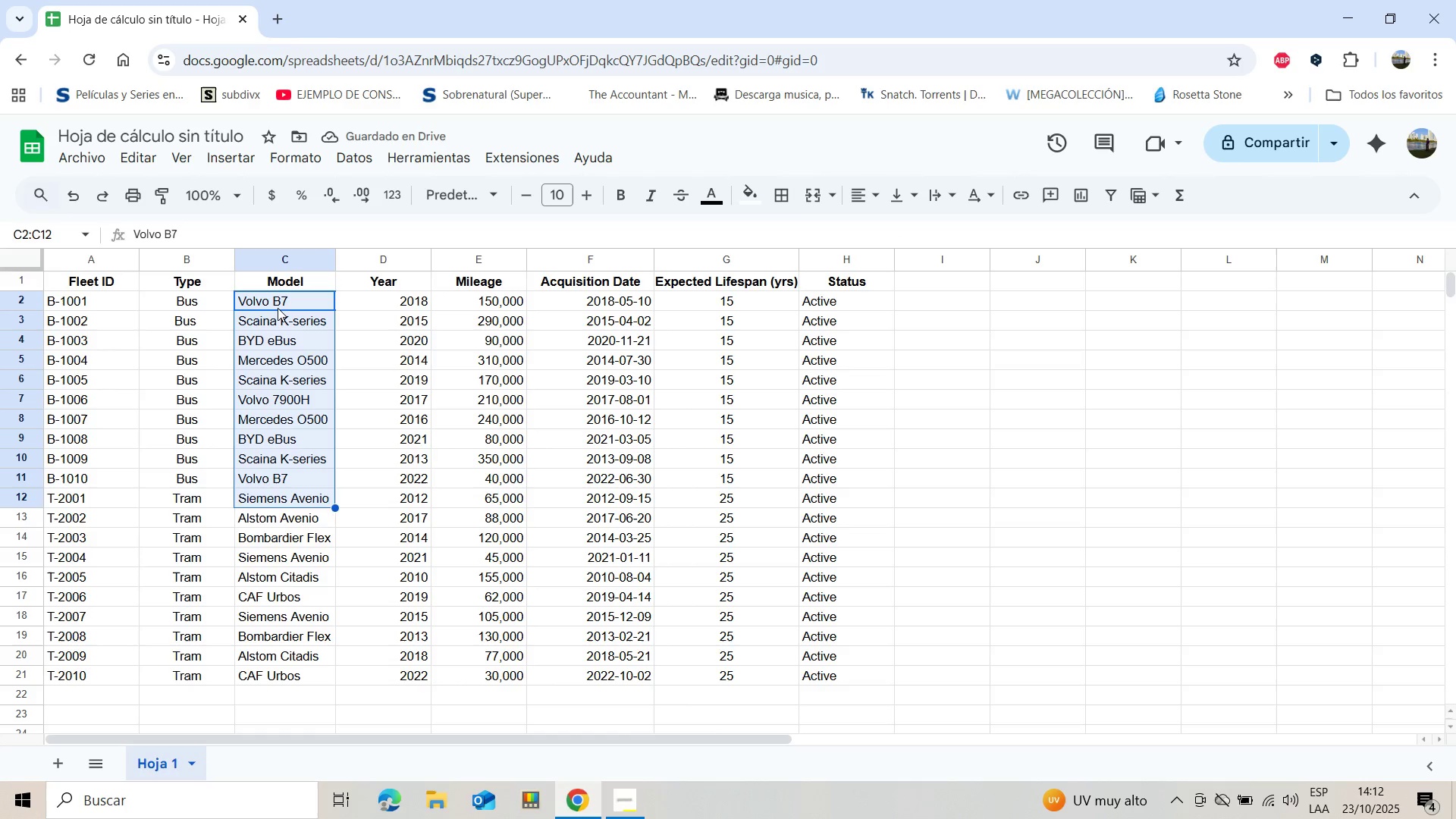 
key(Shift+ArrowDown)
 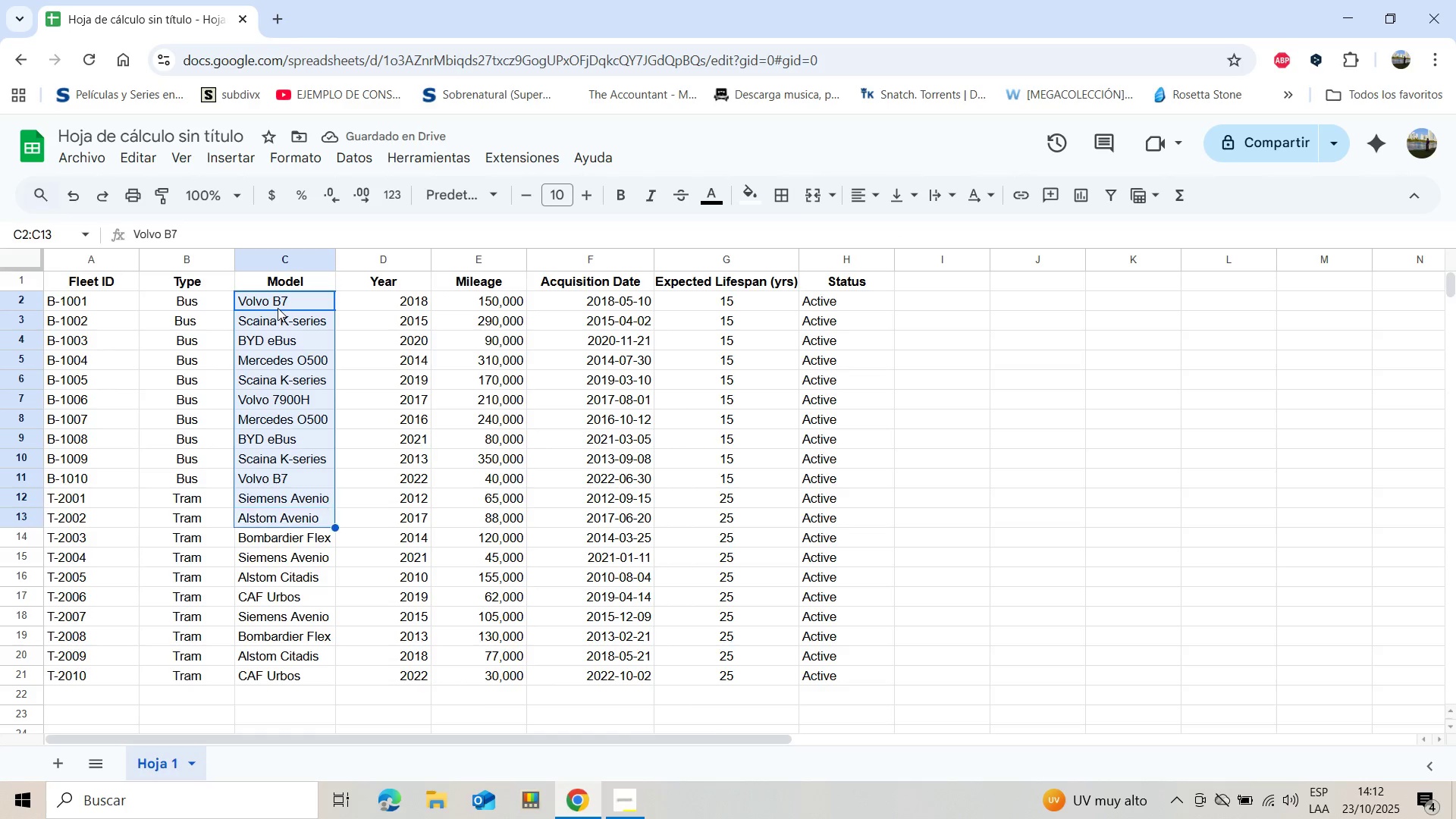 
key(Shift+ArrowDown)
 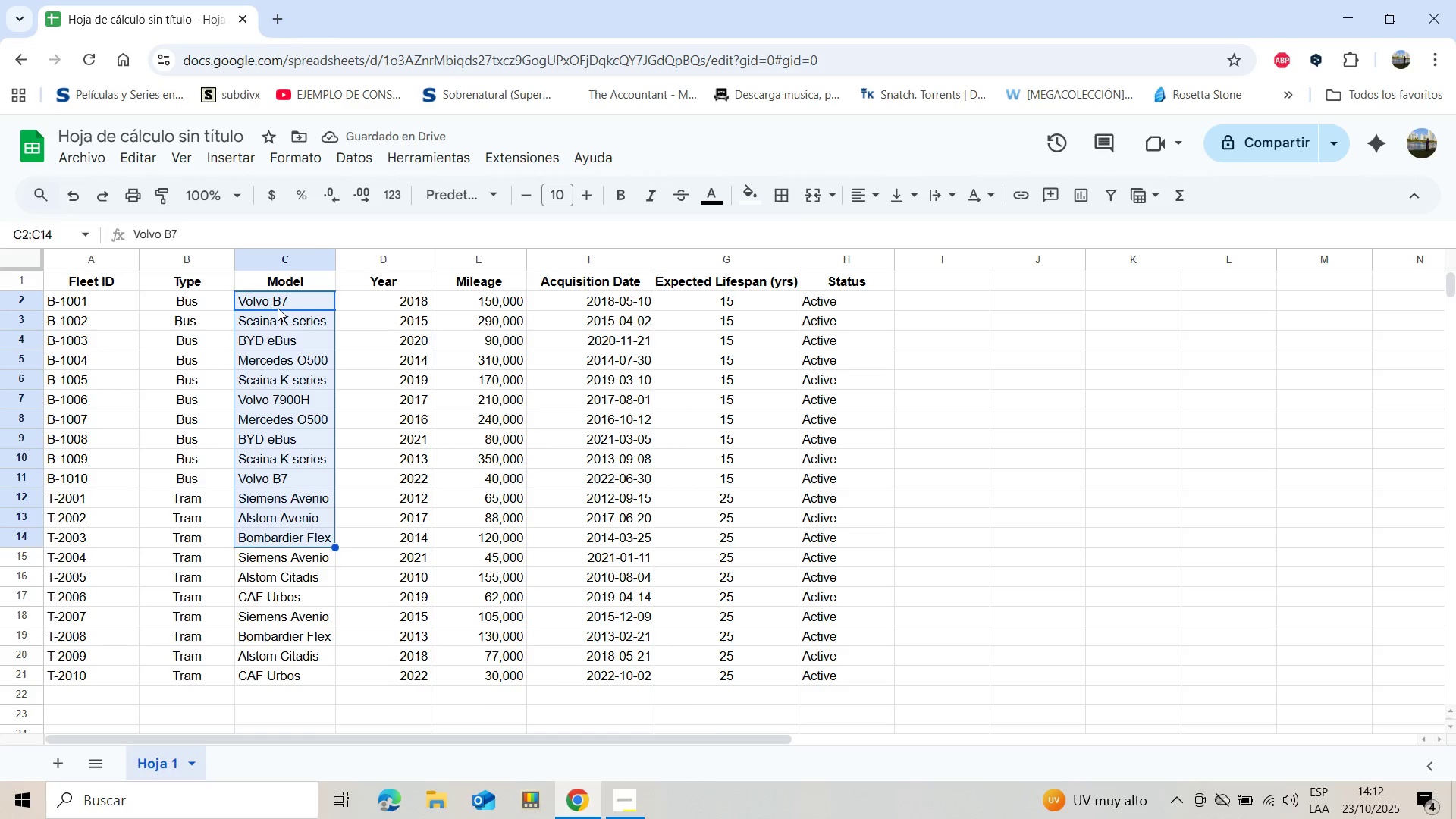 
key(Shift+ArrowDown)
 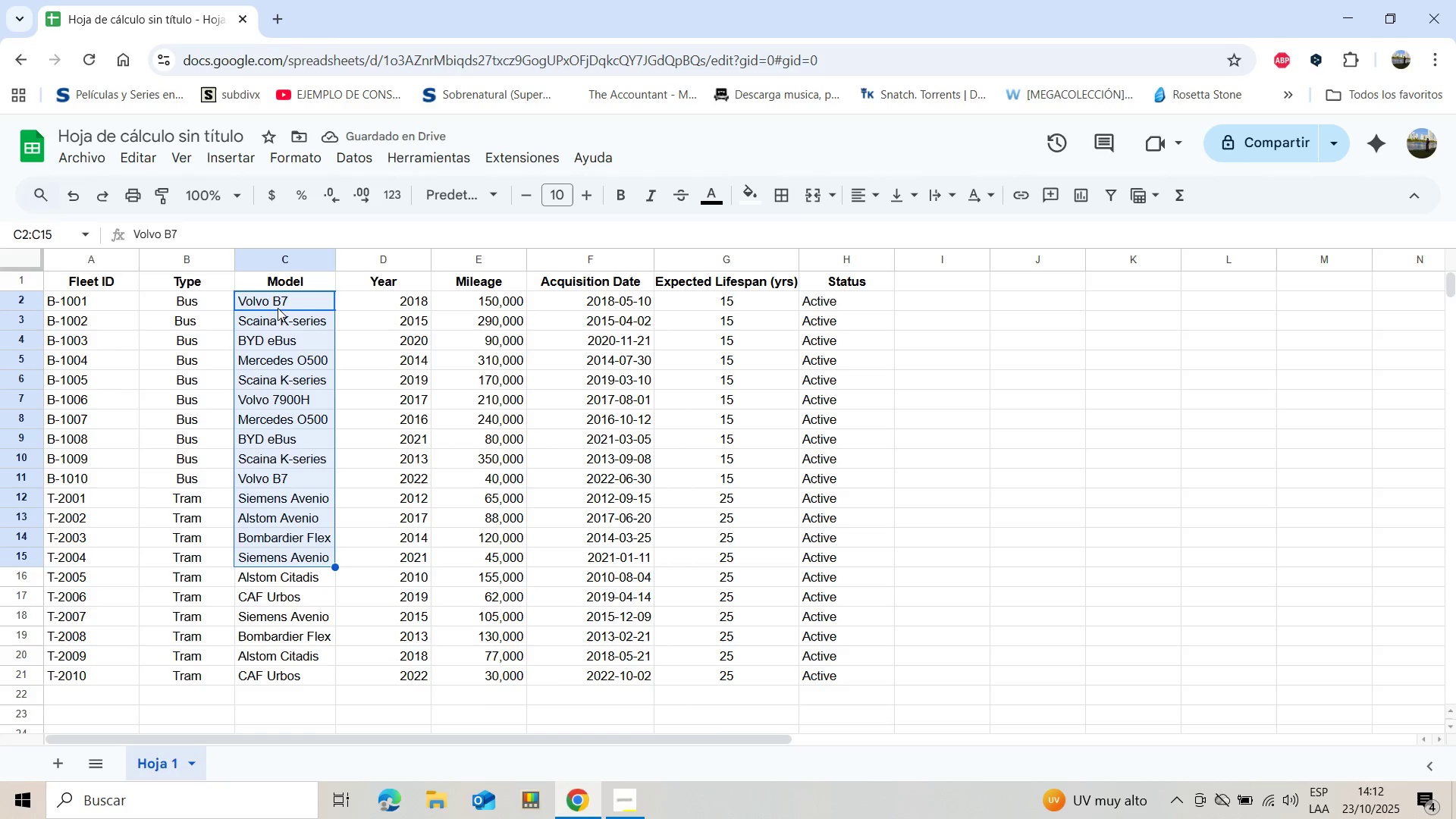 
key(Shift+ArrowDown)
 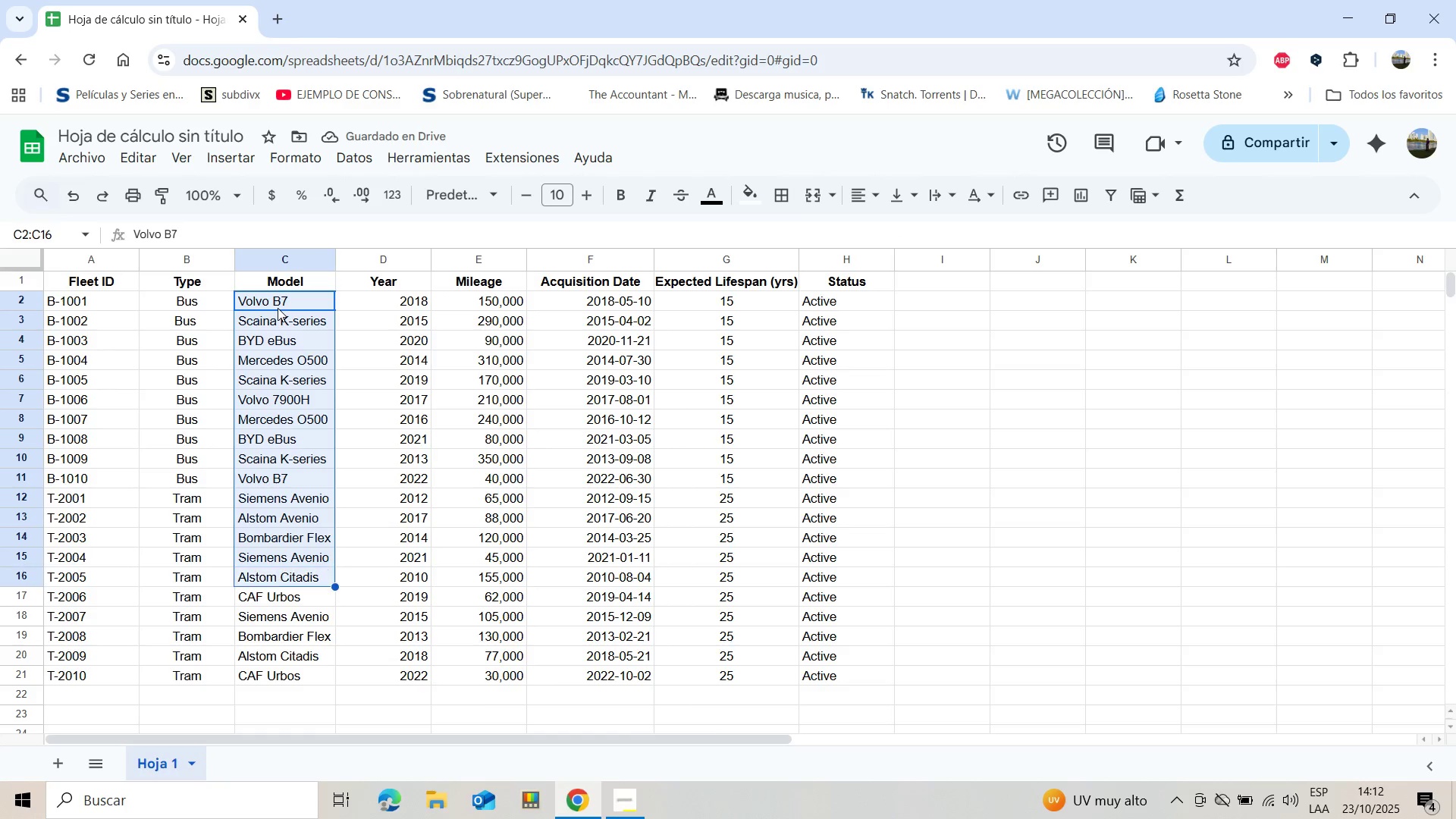 
key(Shift+ArrowDown)
 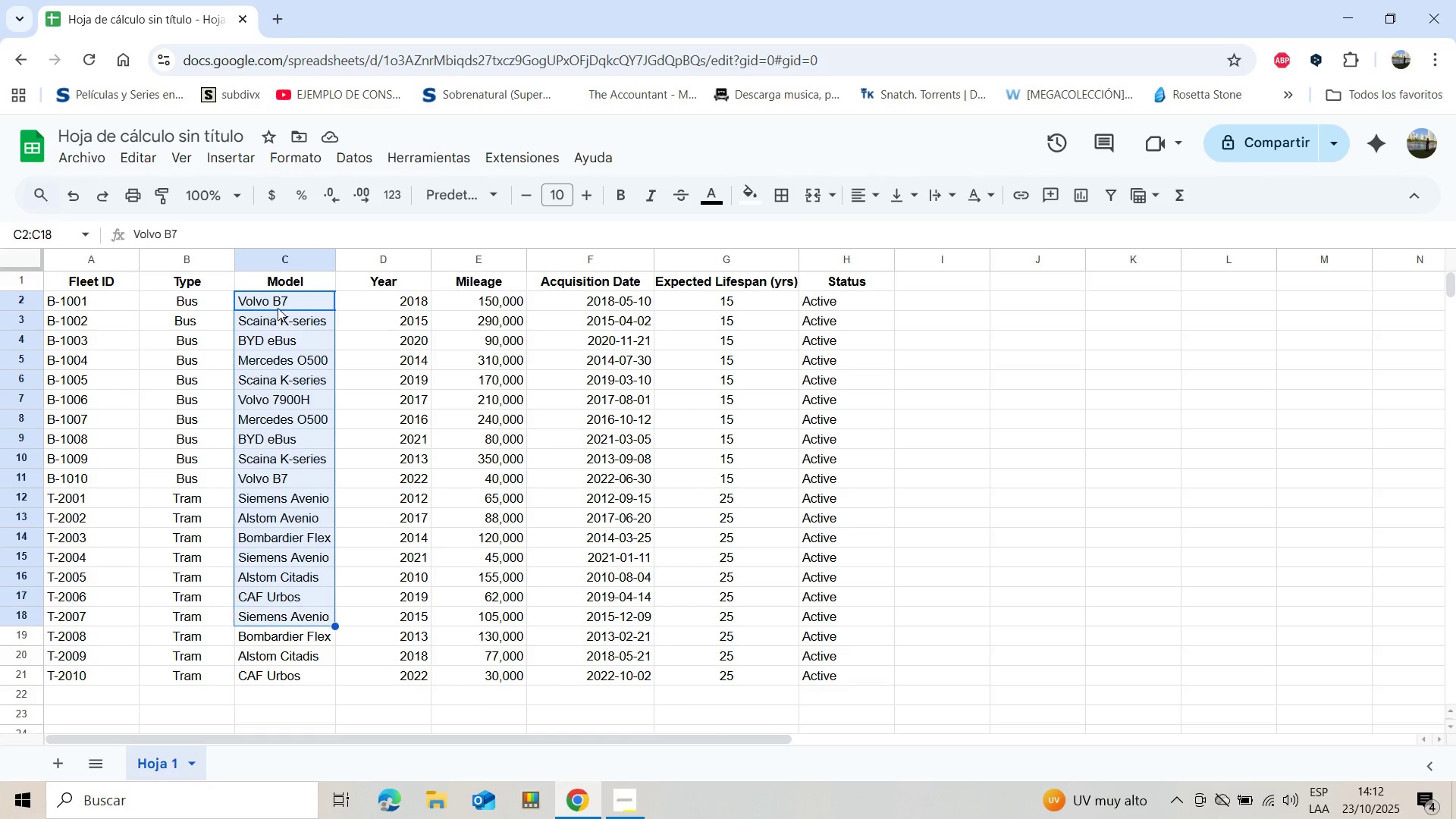 
key(Shift+ArrowDown)
 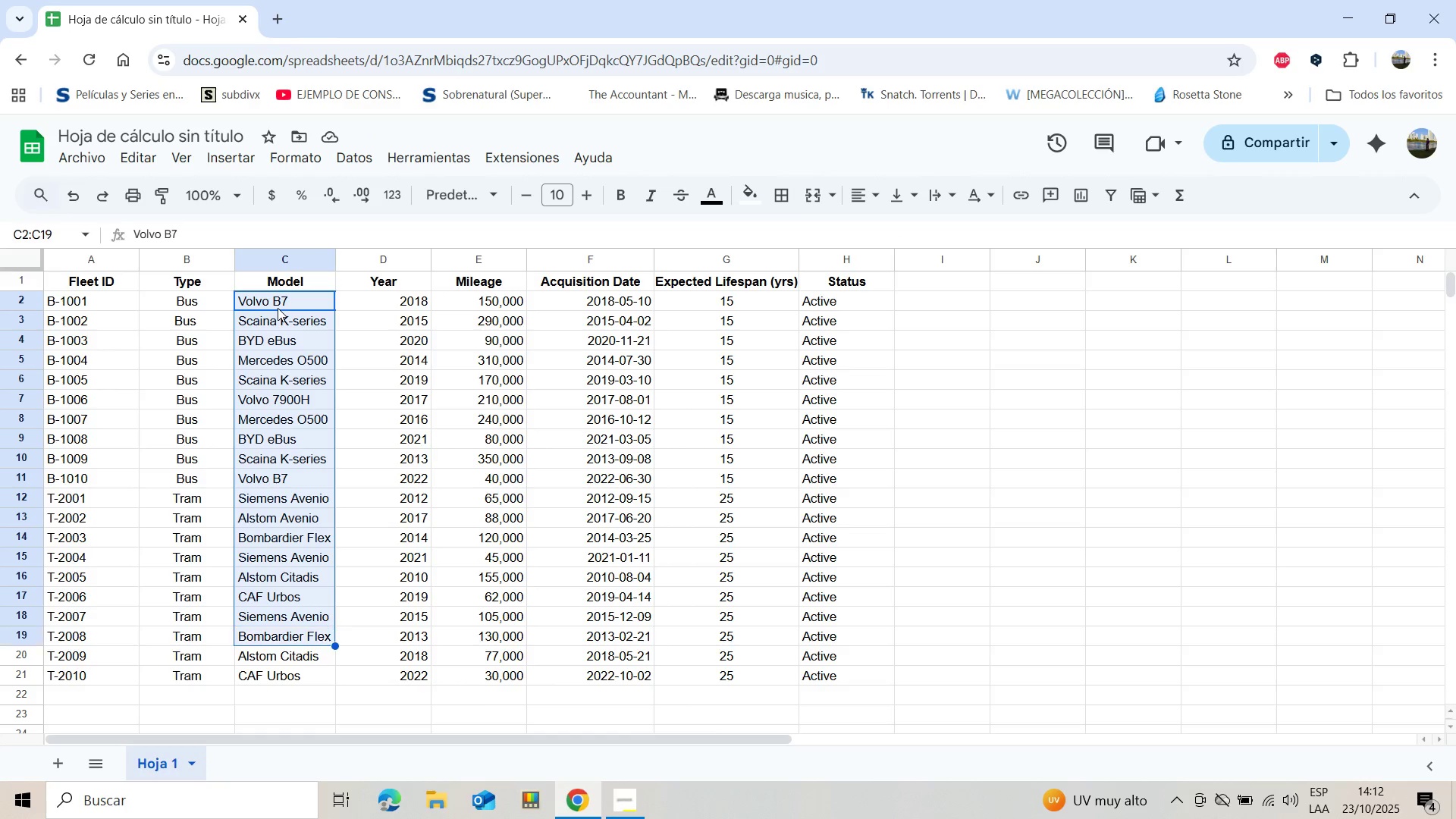 
key(Shift+ArrowDown)
 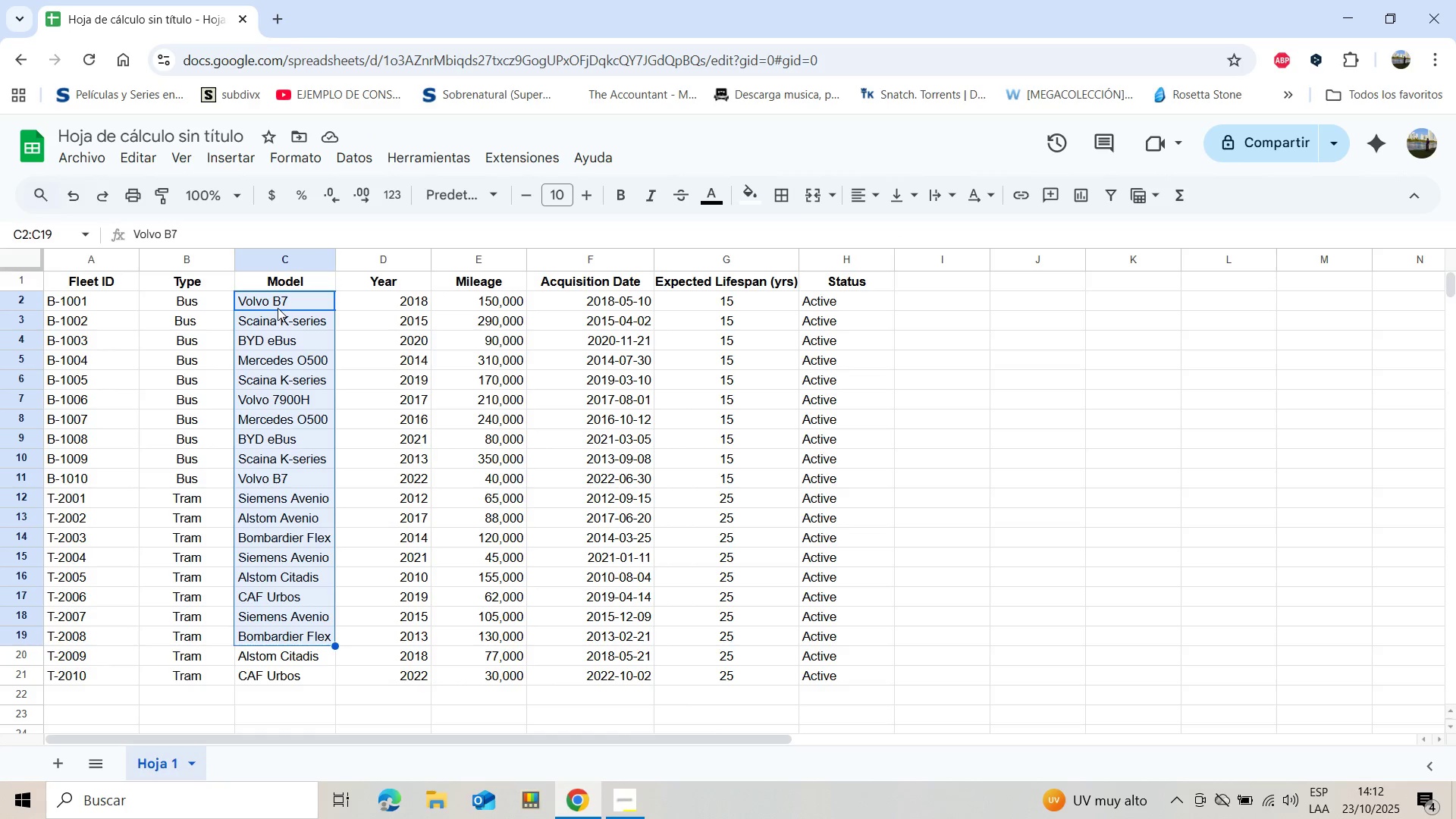 
key(Shift+ArrowDown)
 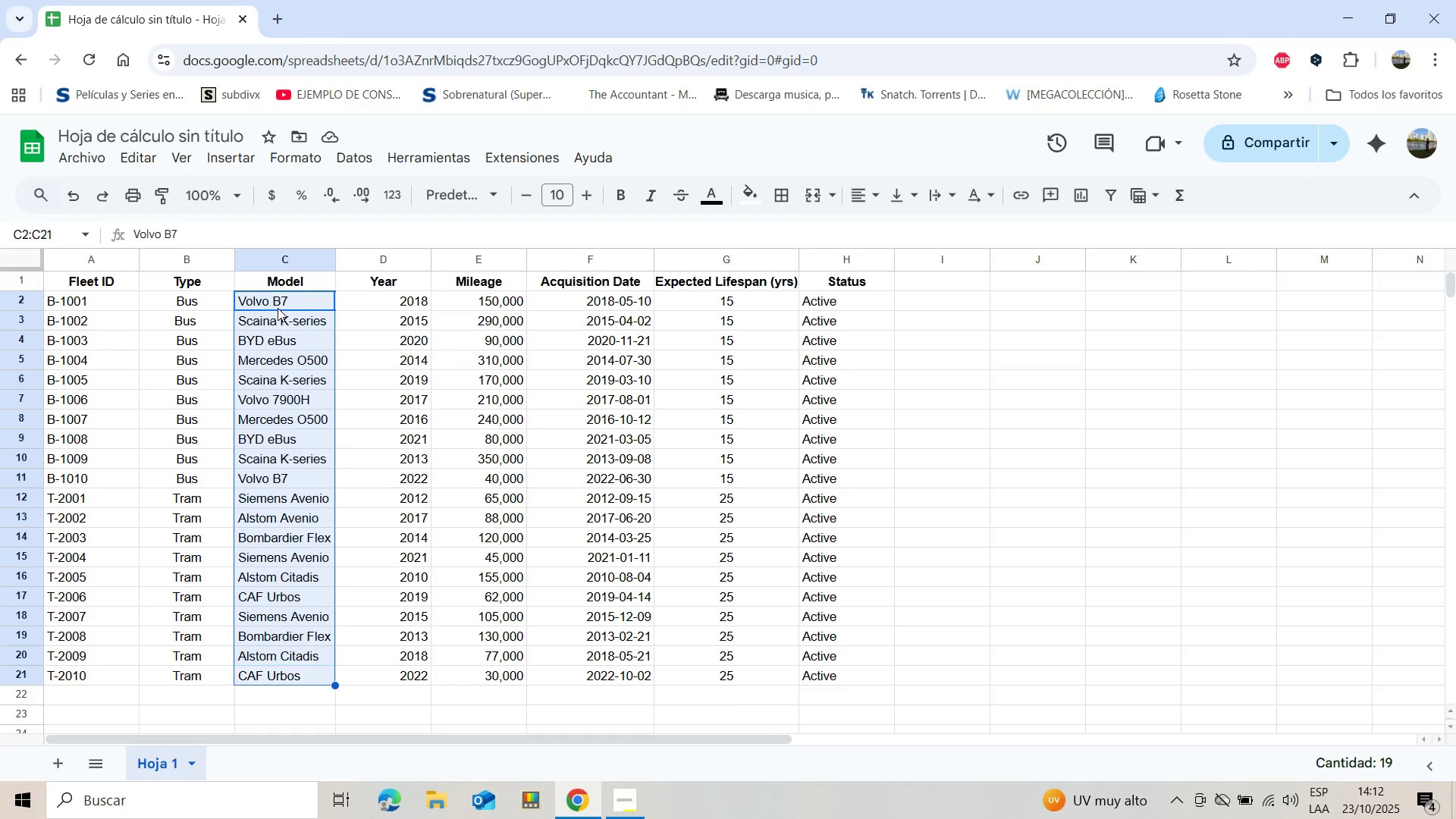 
key(Shift+ArrowDown)
 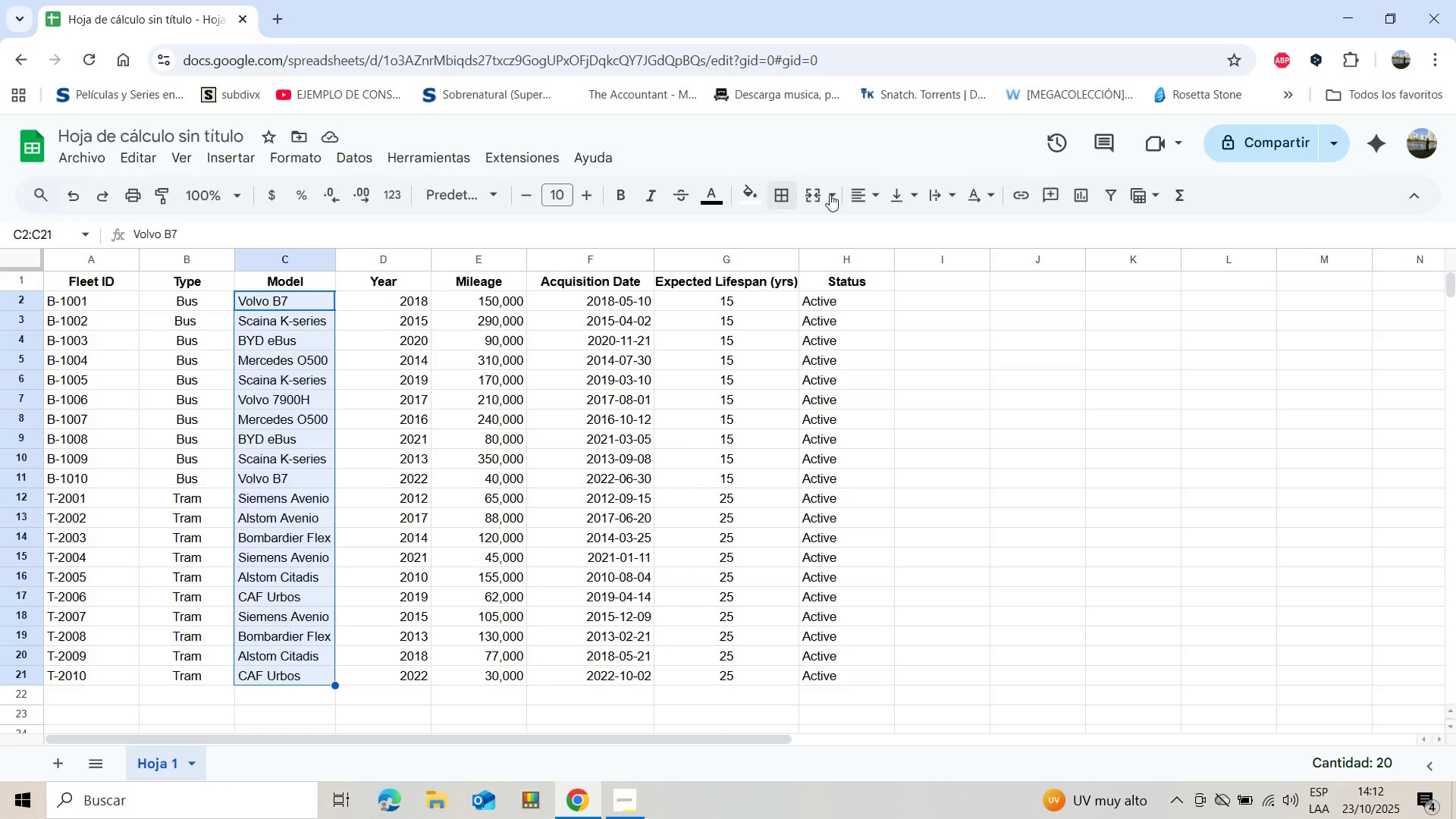 
left_click([863, 194])
 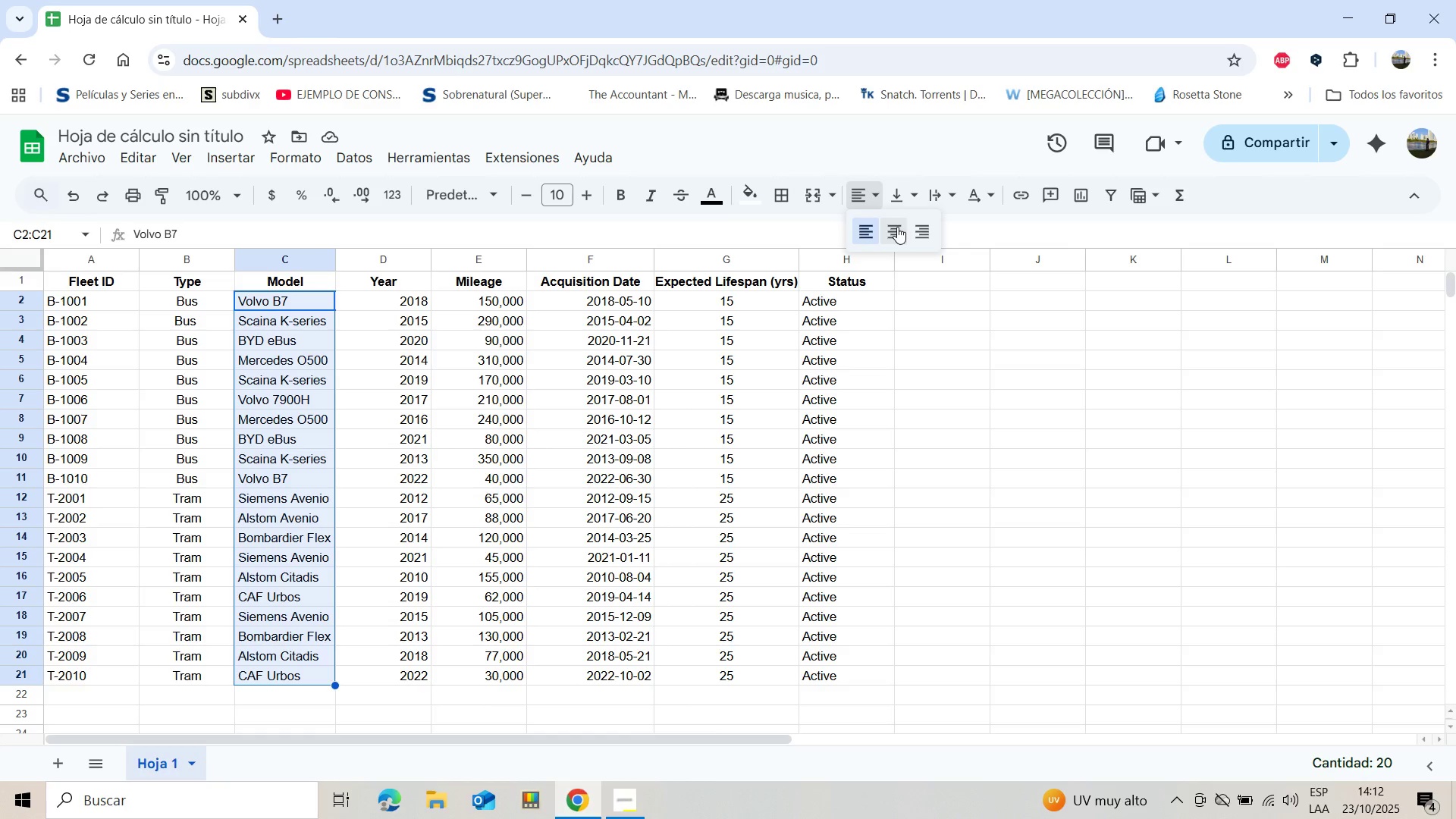 
left_click([897, 227])
 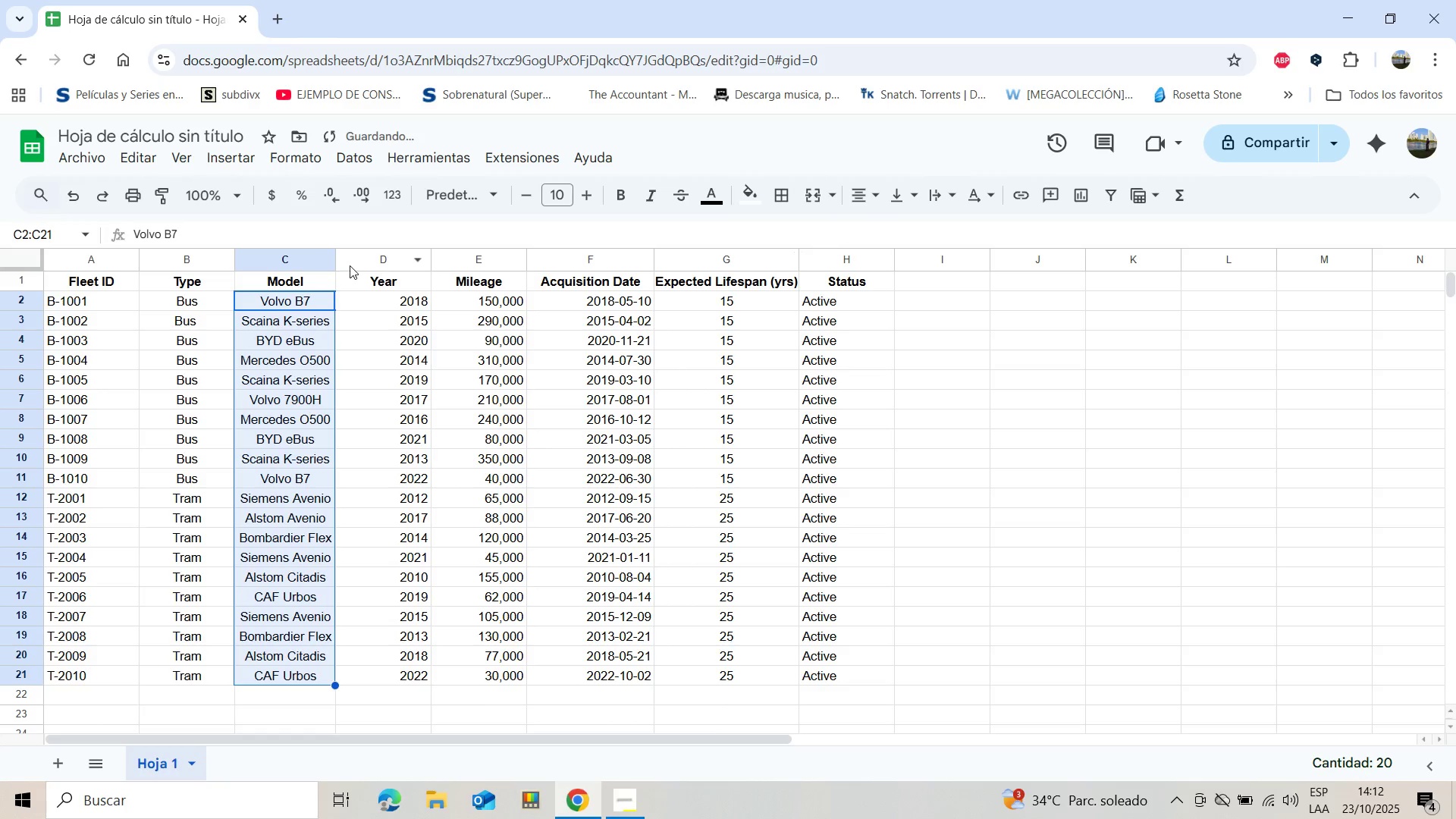 
left_click([350, 289])
 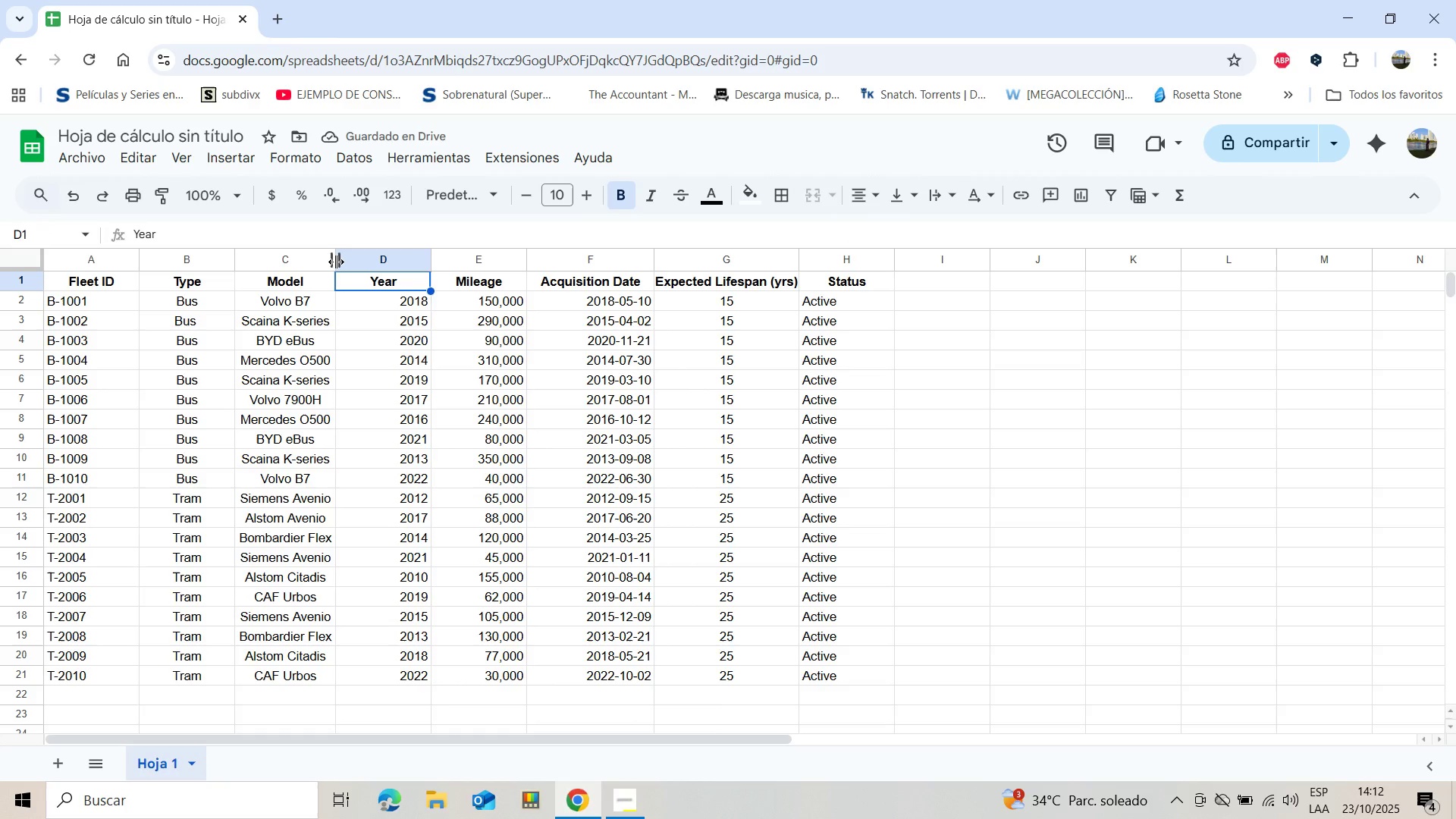 
left_click_drag(start_coordinate=[336, 262], to_coordinate=[347, 264])
 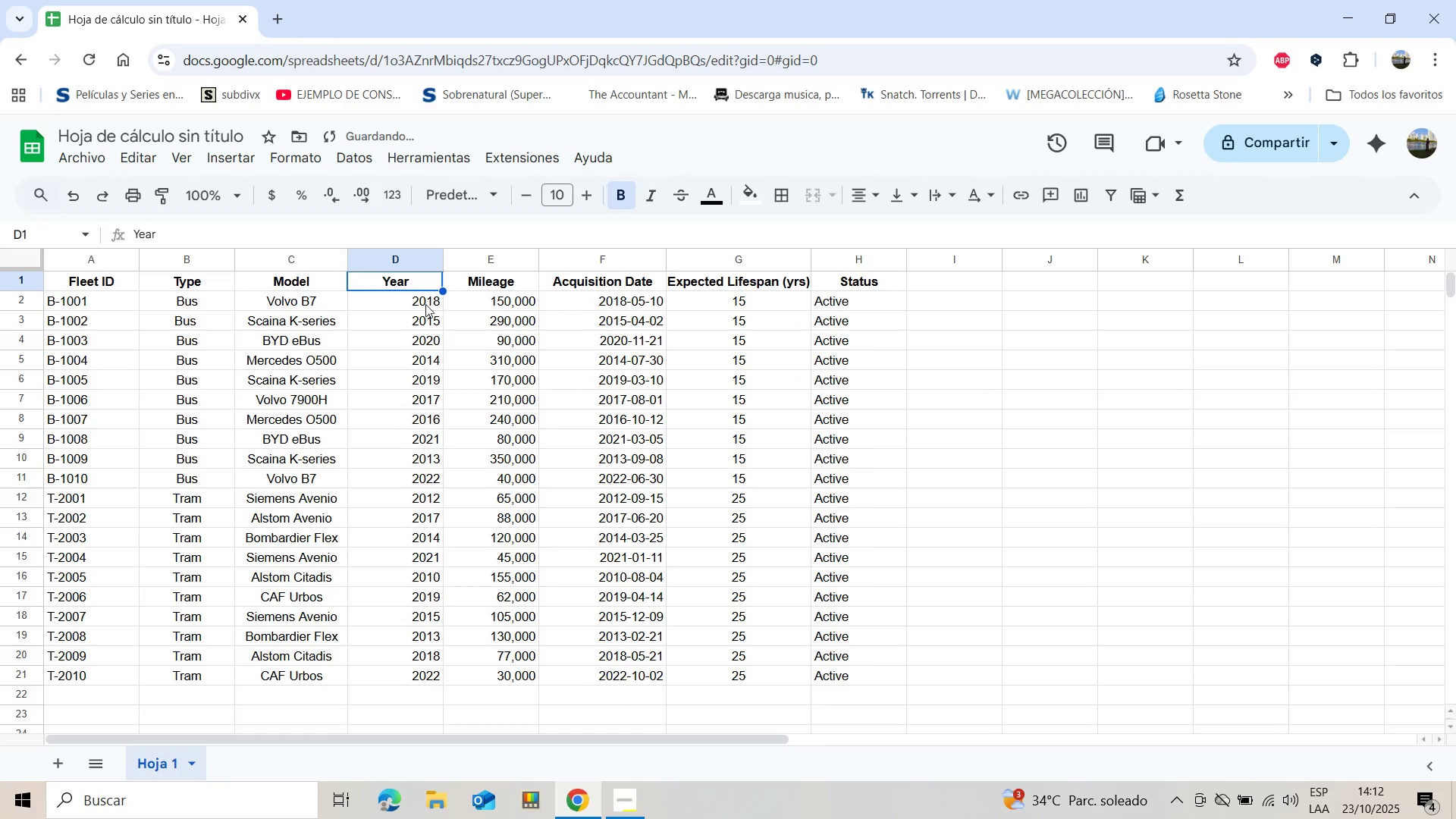 
left_click([416, 298])
 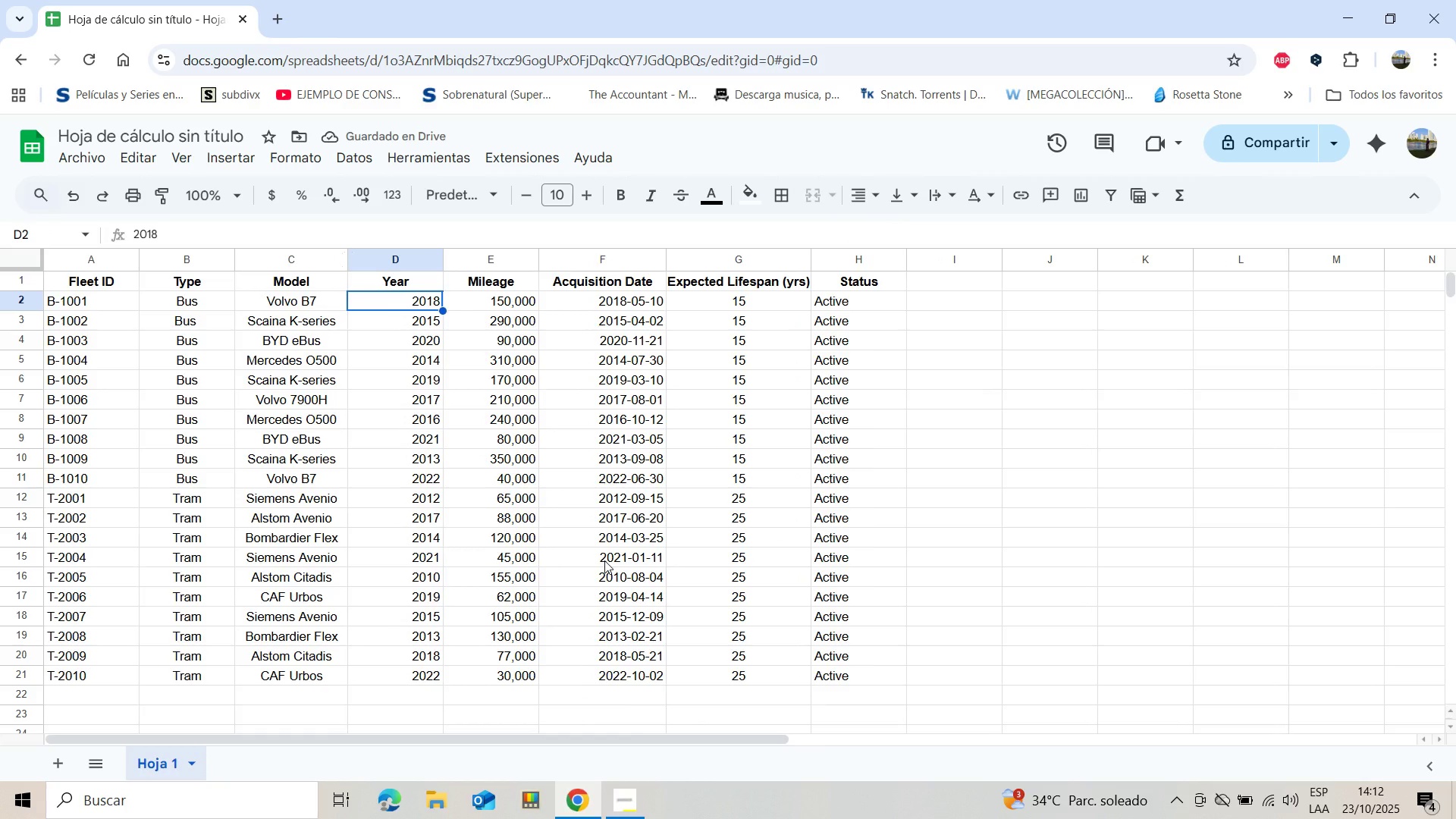 
key(Shift+ArrowDown)
 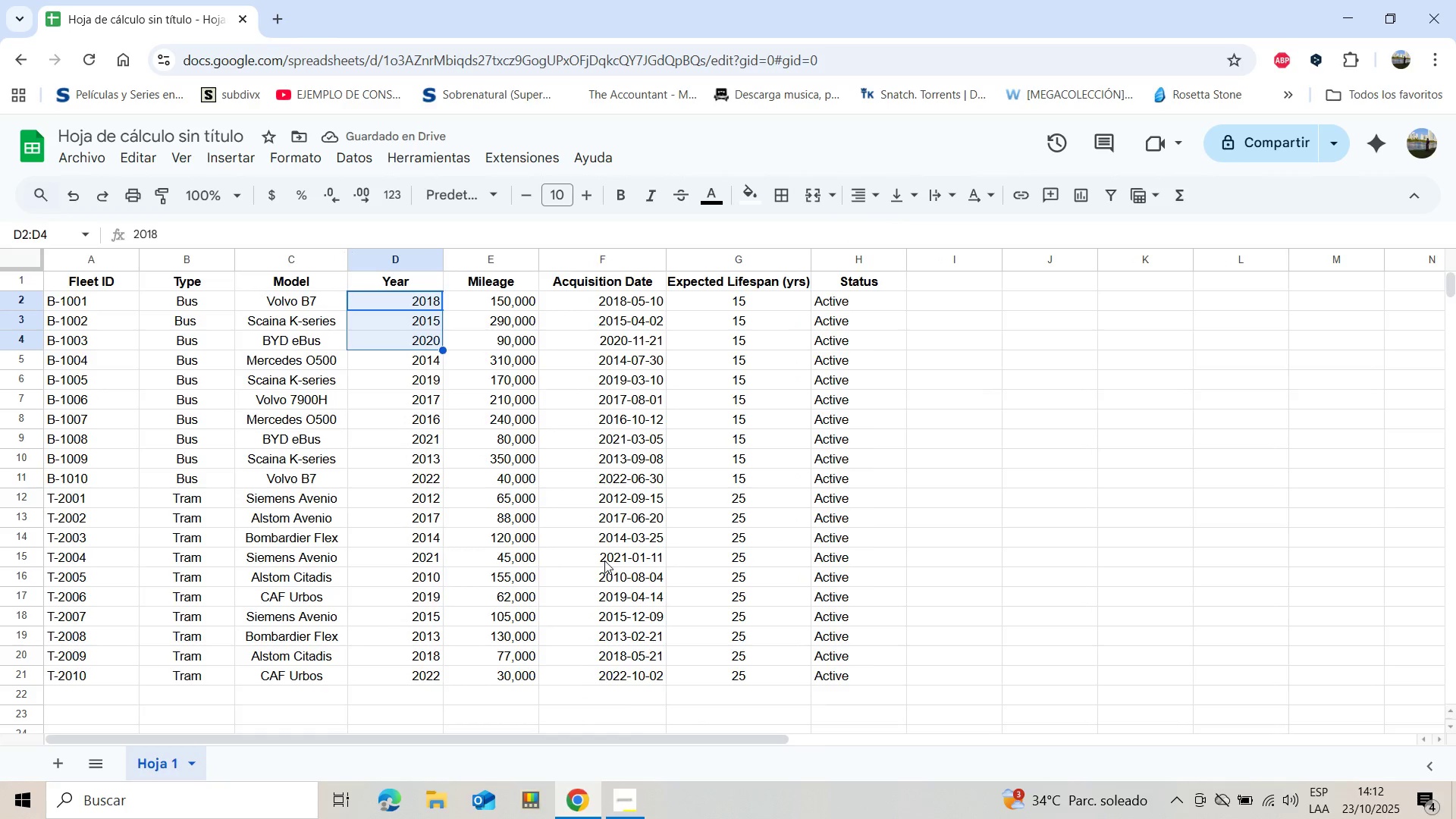 
key(Shift+ArrowDown)
 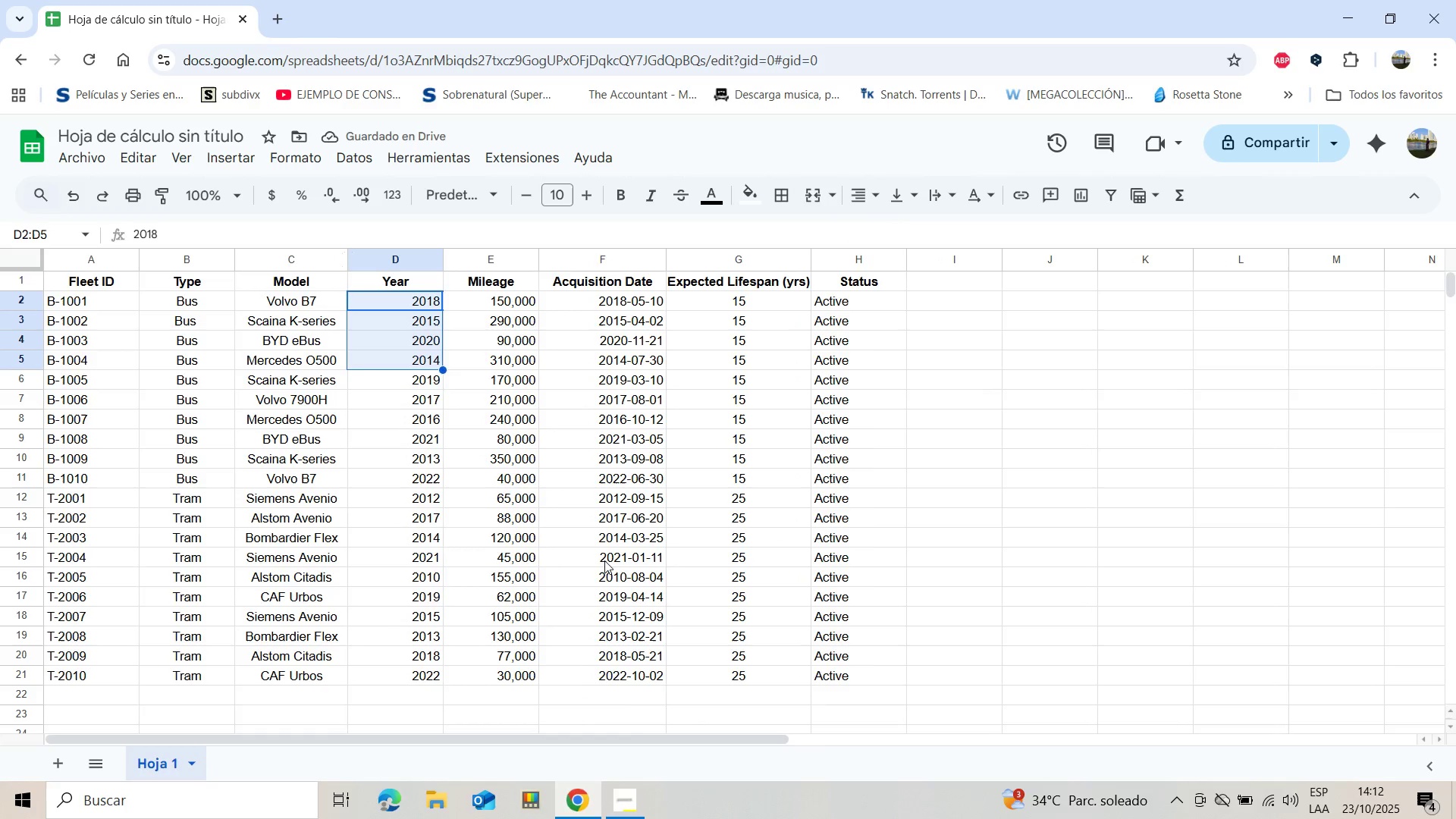 
key(Shift+ArrowDown)
 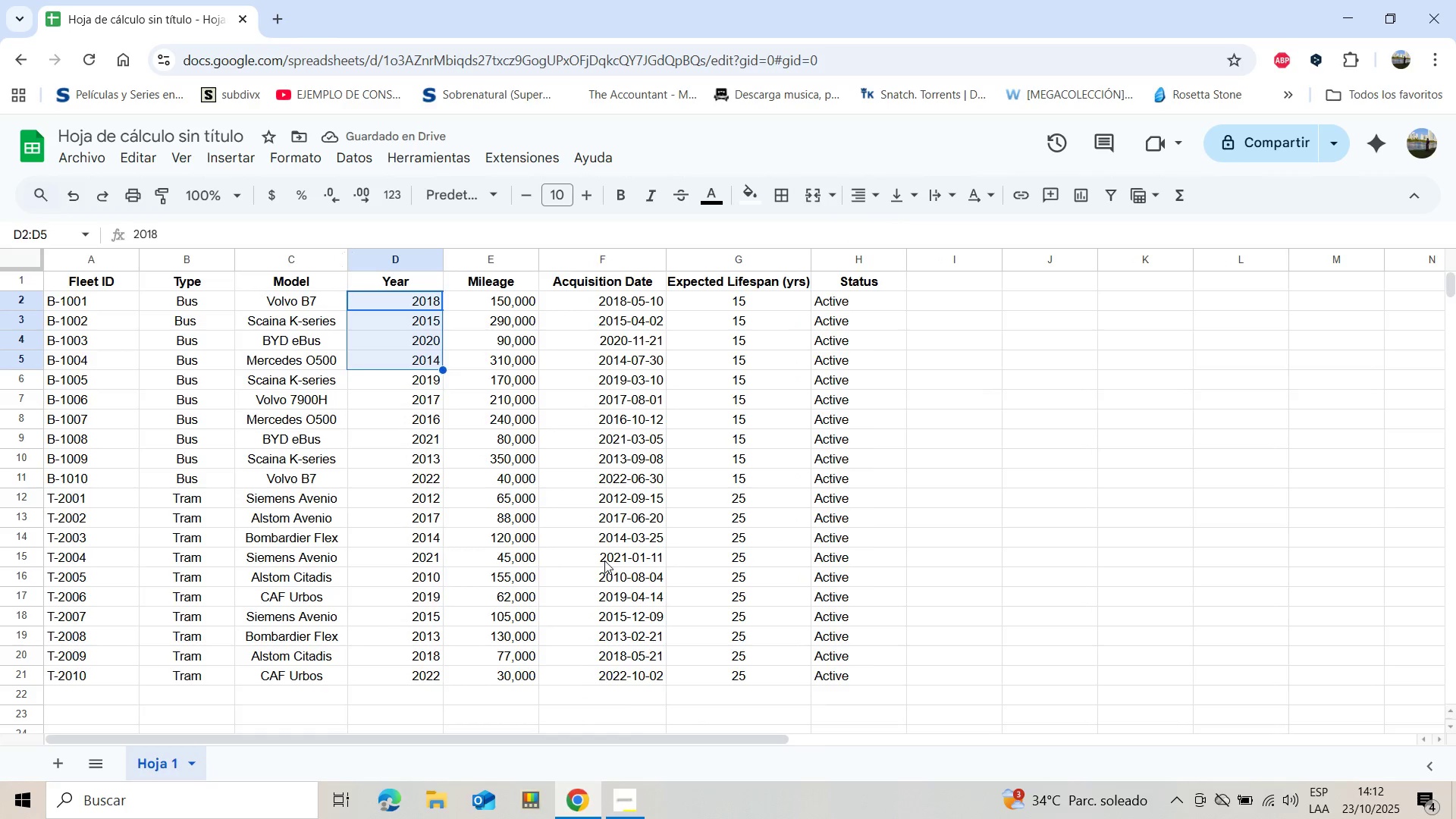 
key(Shift+ArrowDown)
 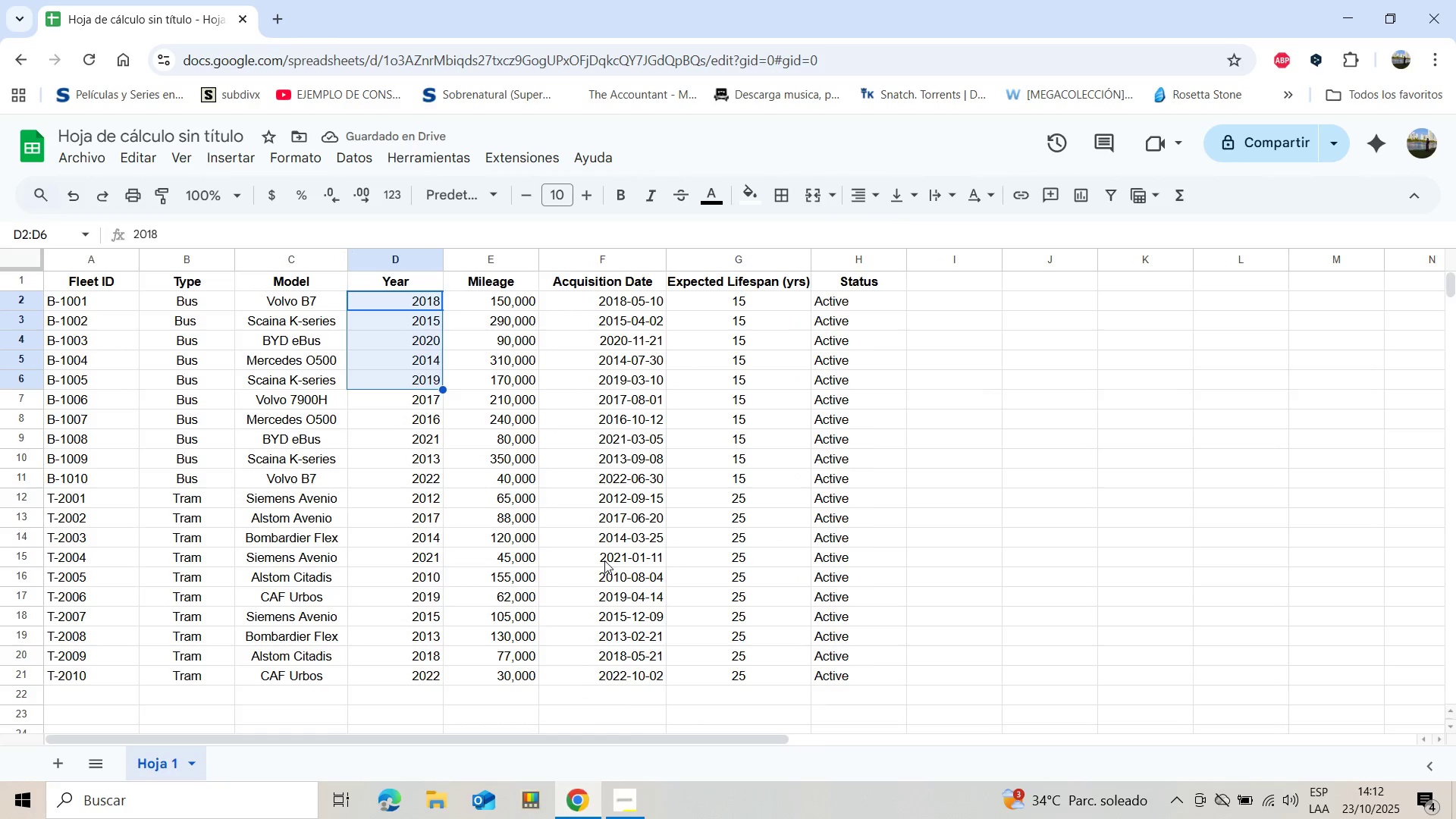 
key(Shift+ArrowDown)
 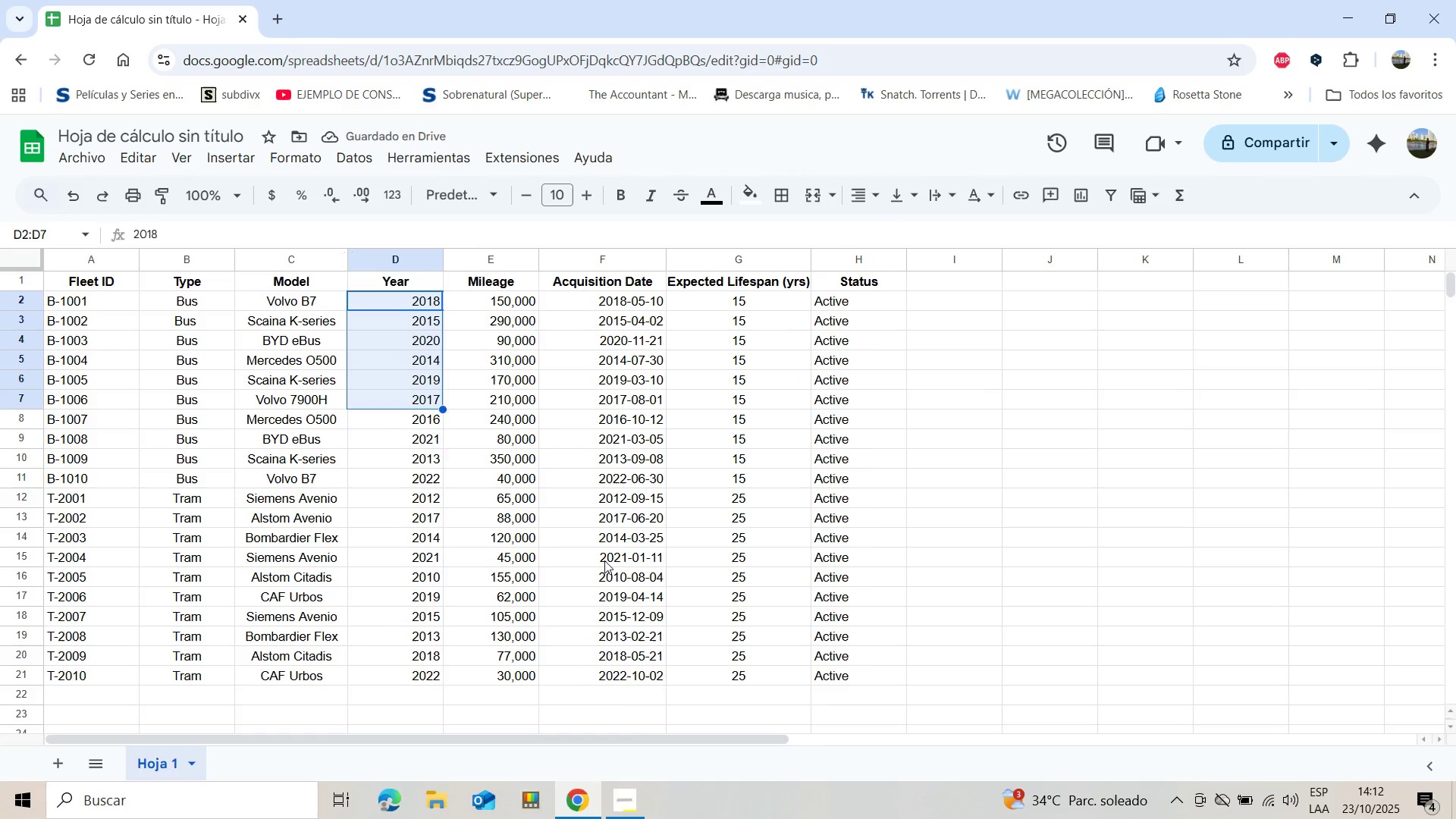 
key(Shift+ArrowDown)
 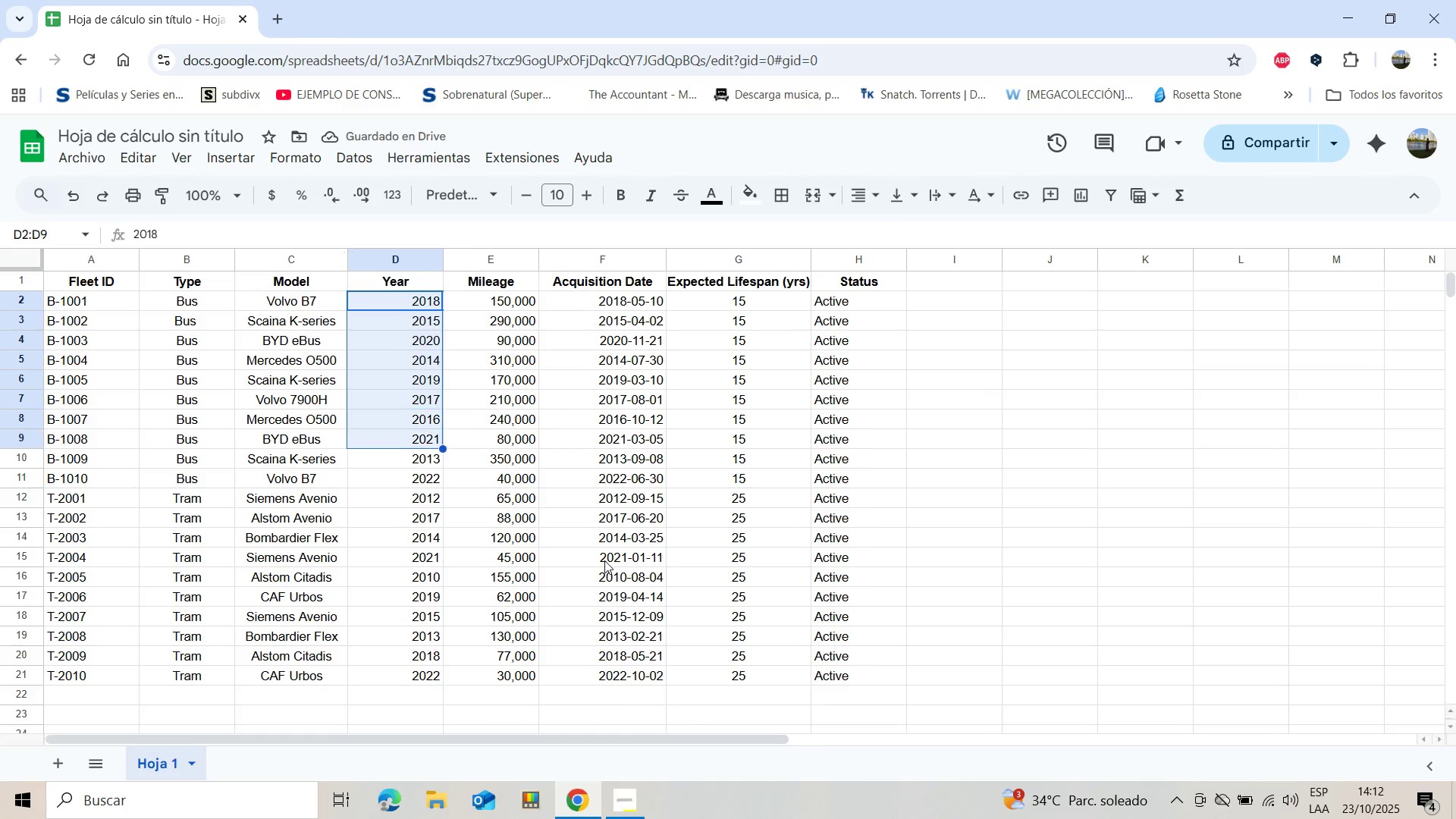 
key(Shift+ArrowDown)
 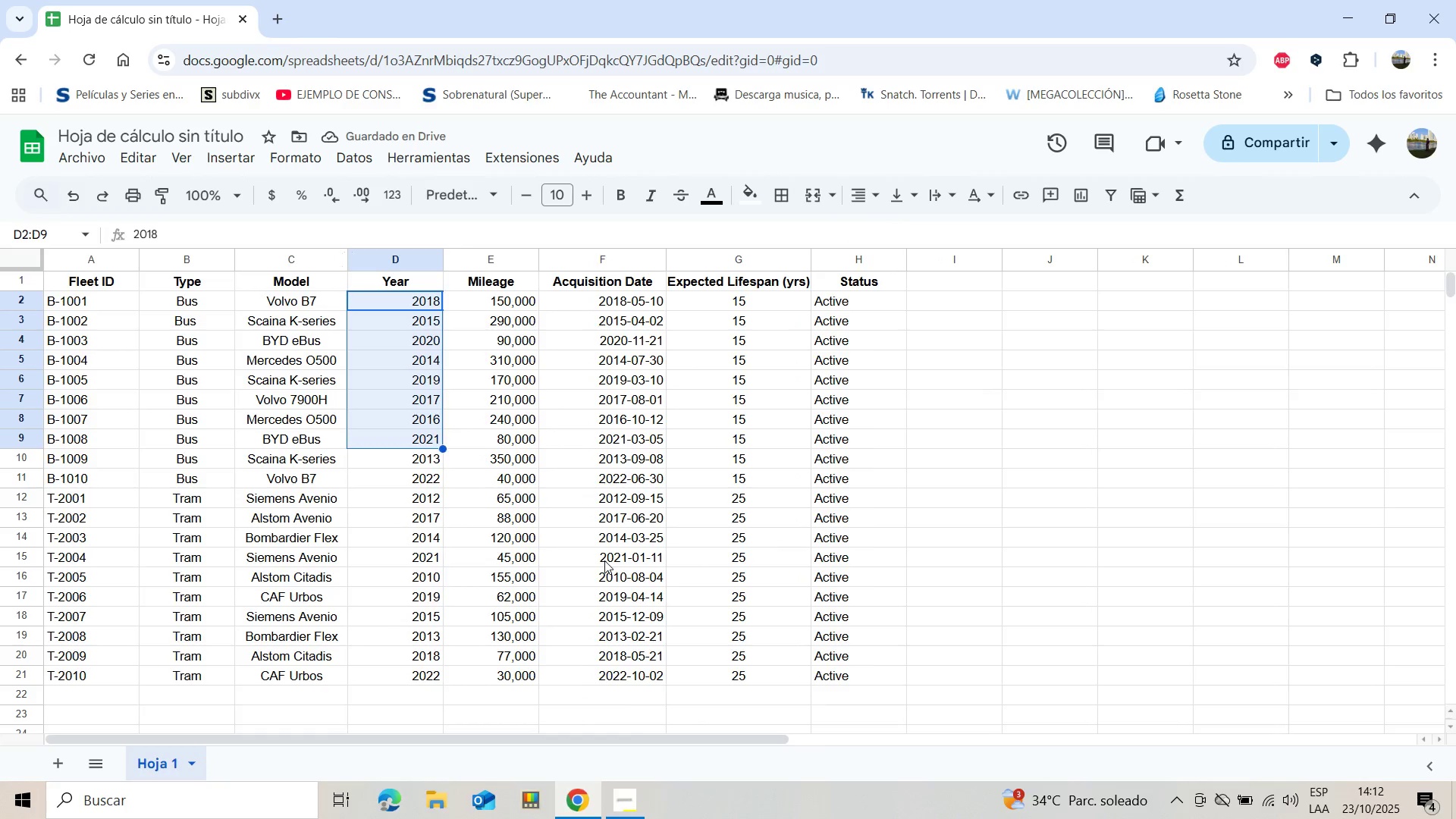 
key(Shift+ArrowDown)
 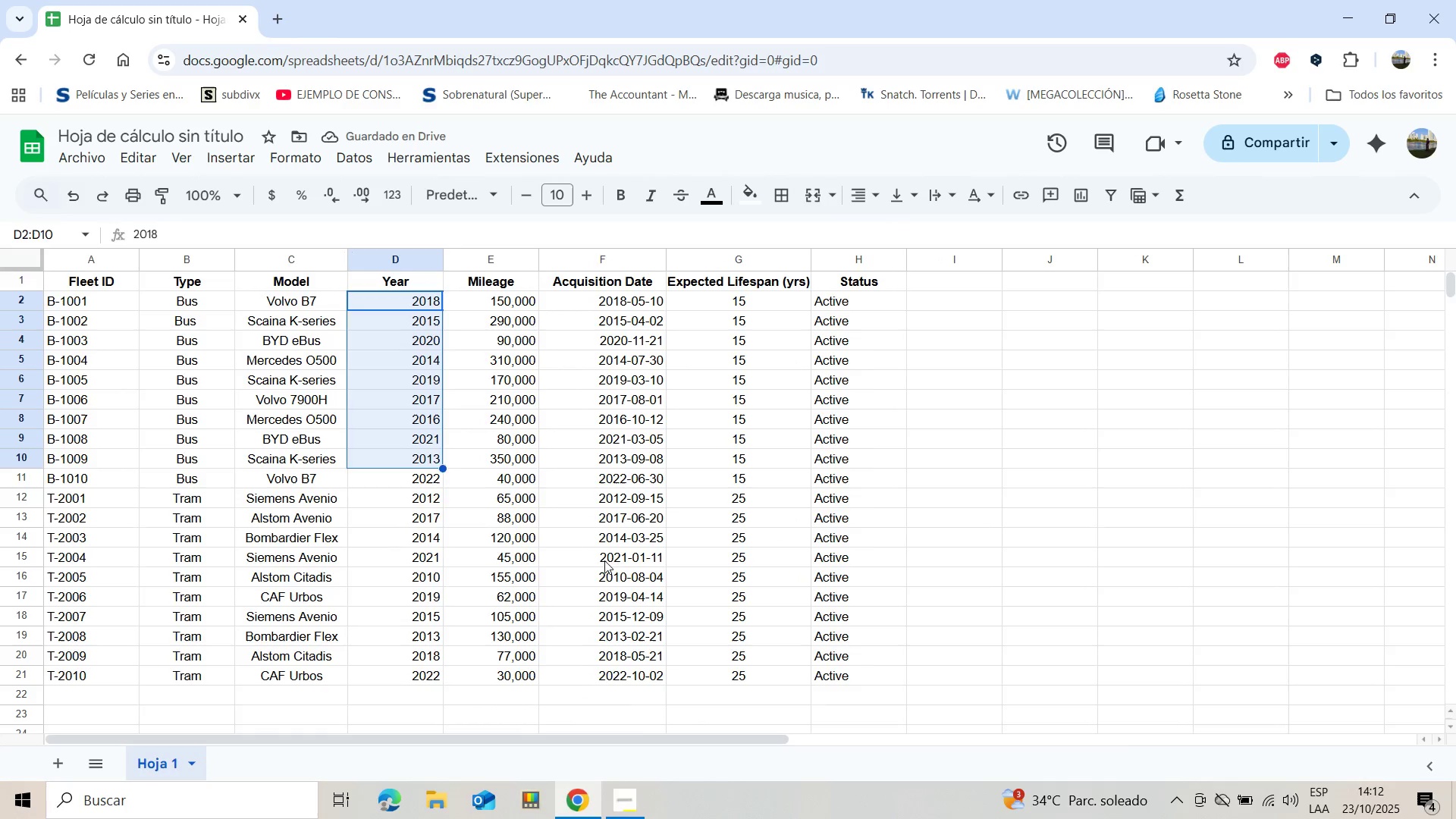 
key(Shift+ArrowDown)
 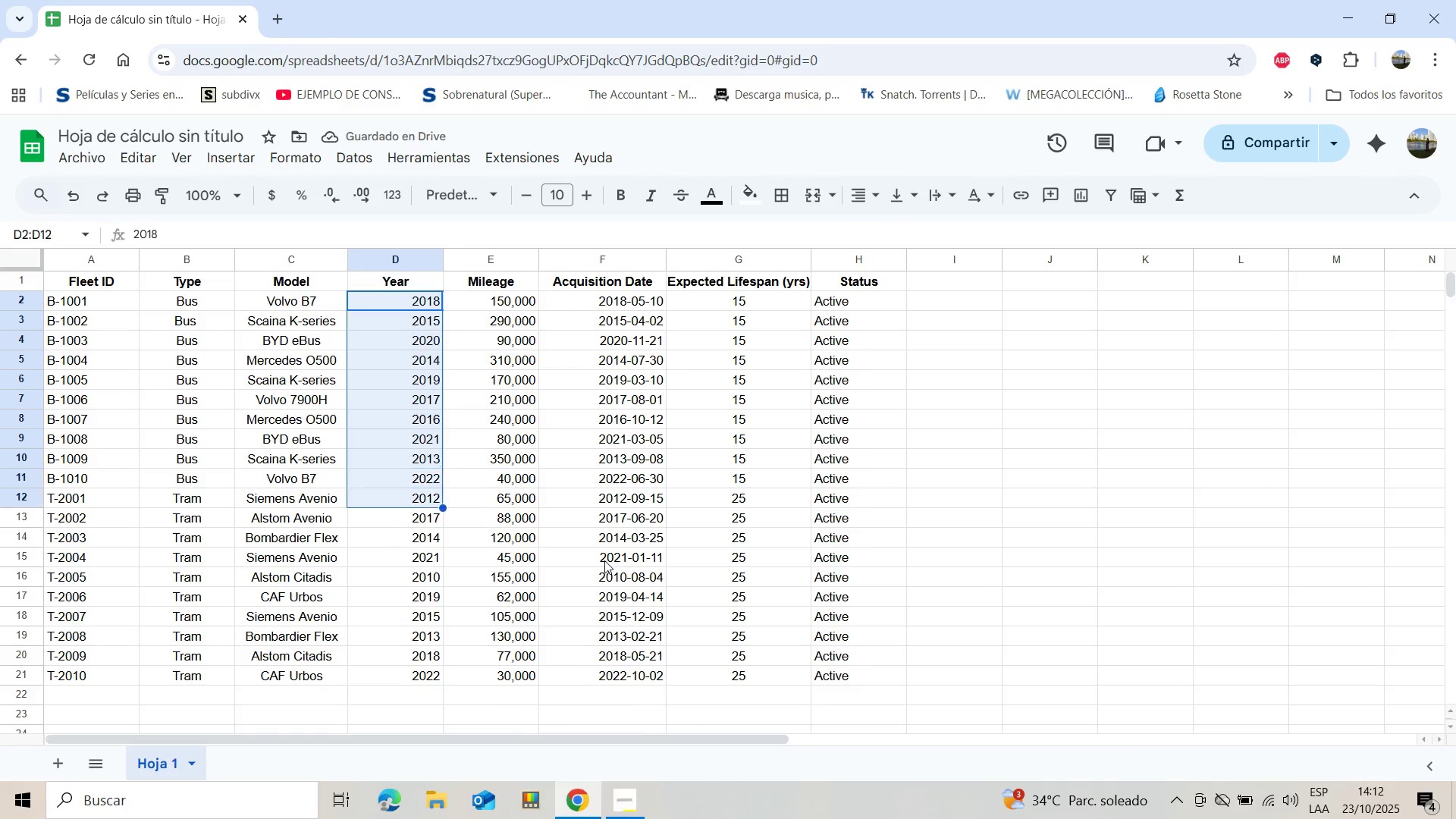 
key(Shift+ArrowDown)
 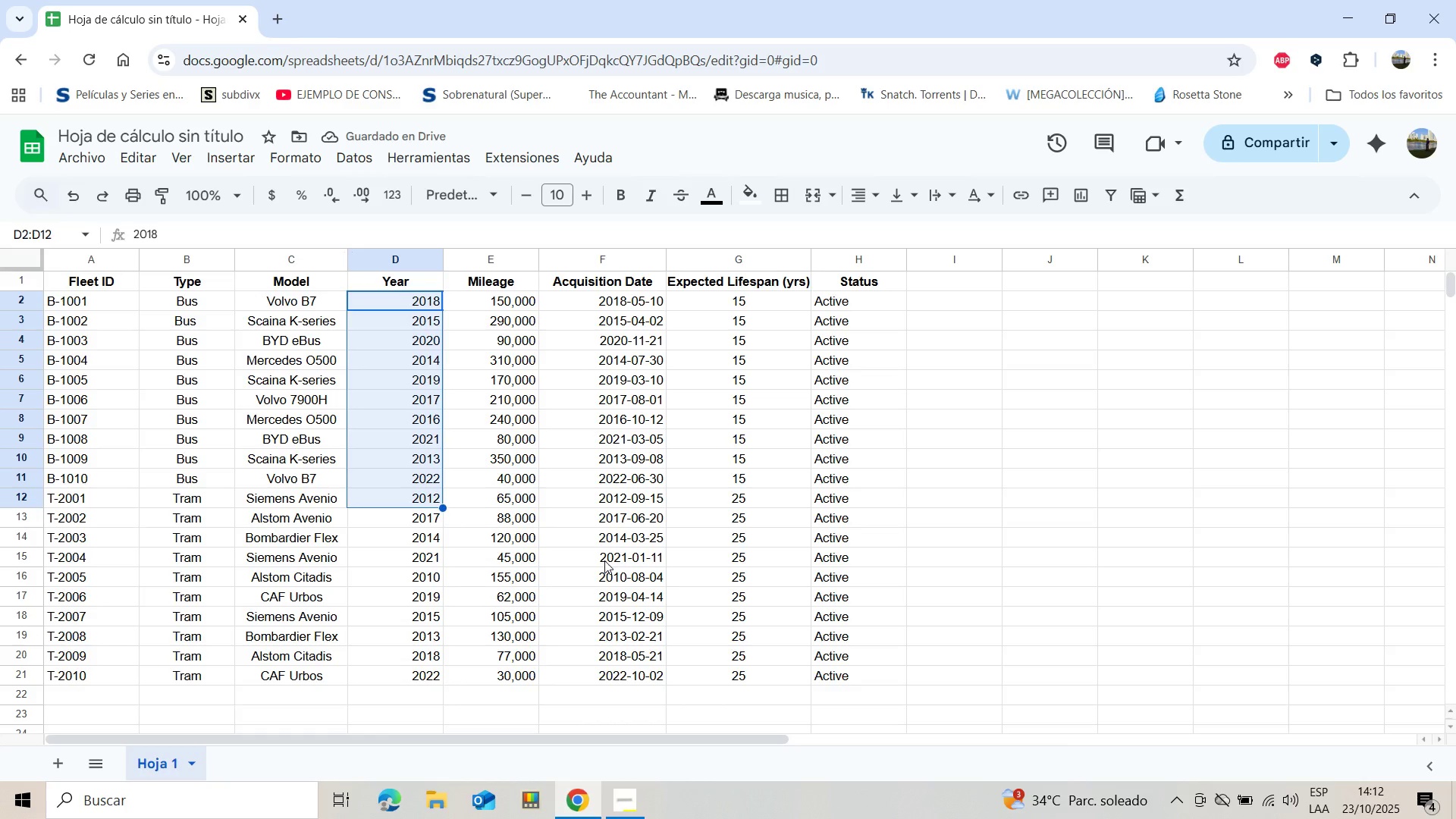 
key(Shift+ArrowDown)
 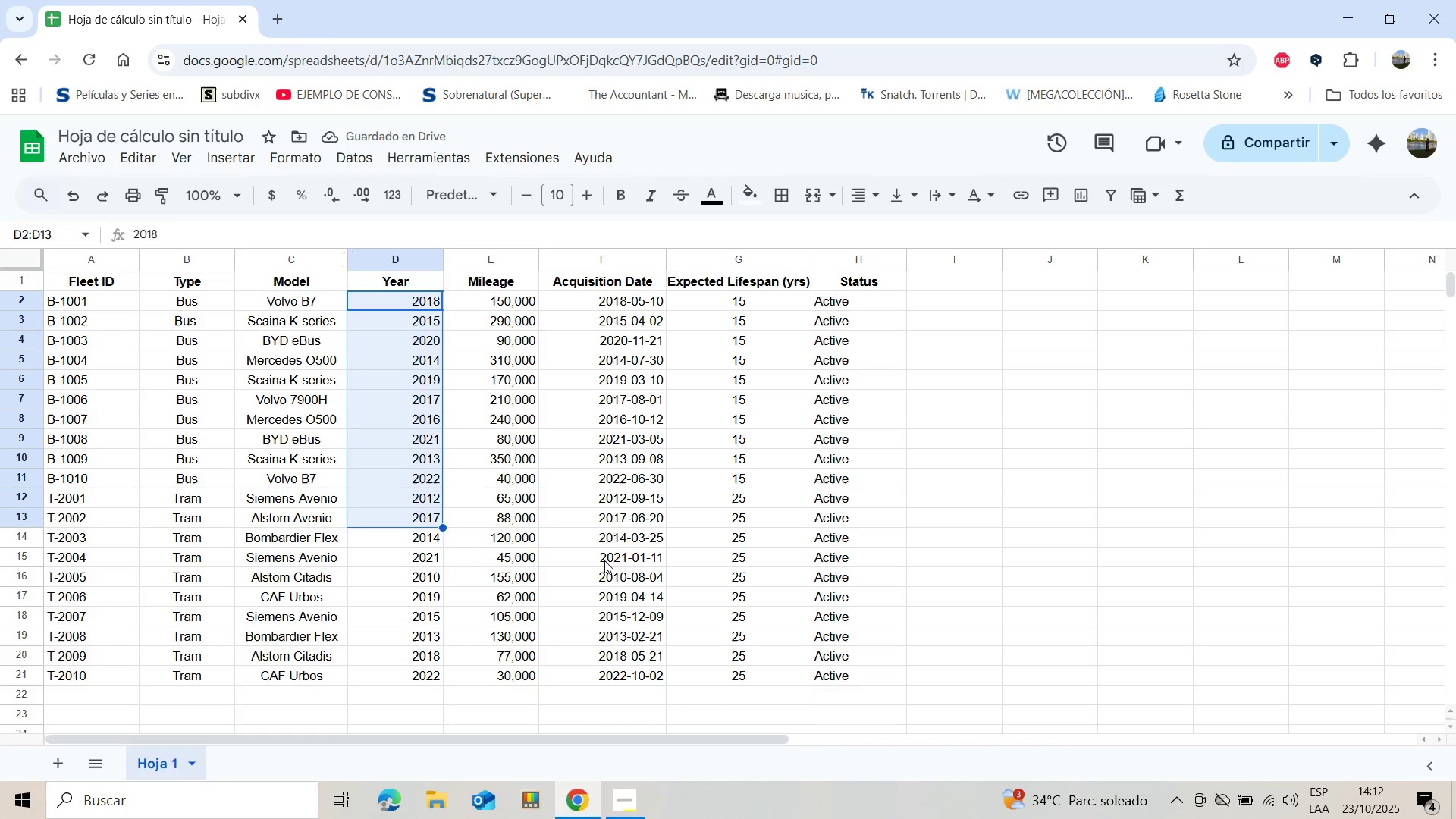 
key(Shift+ArrowDown)
 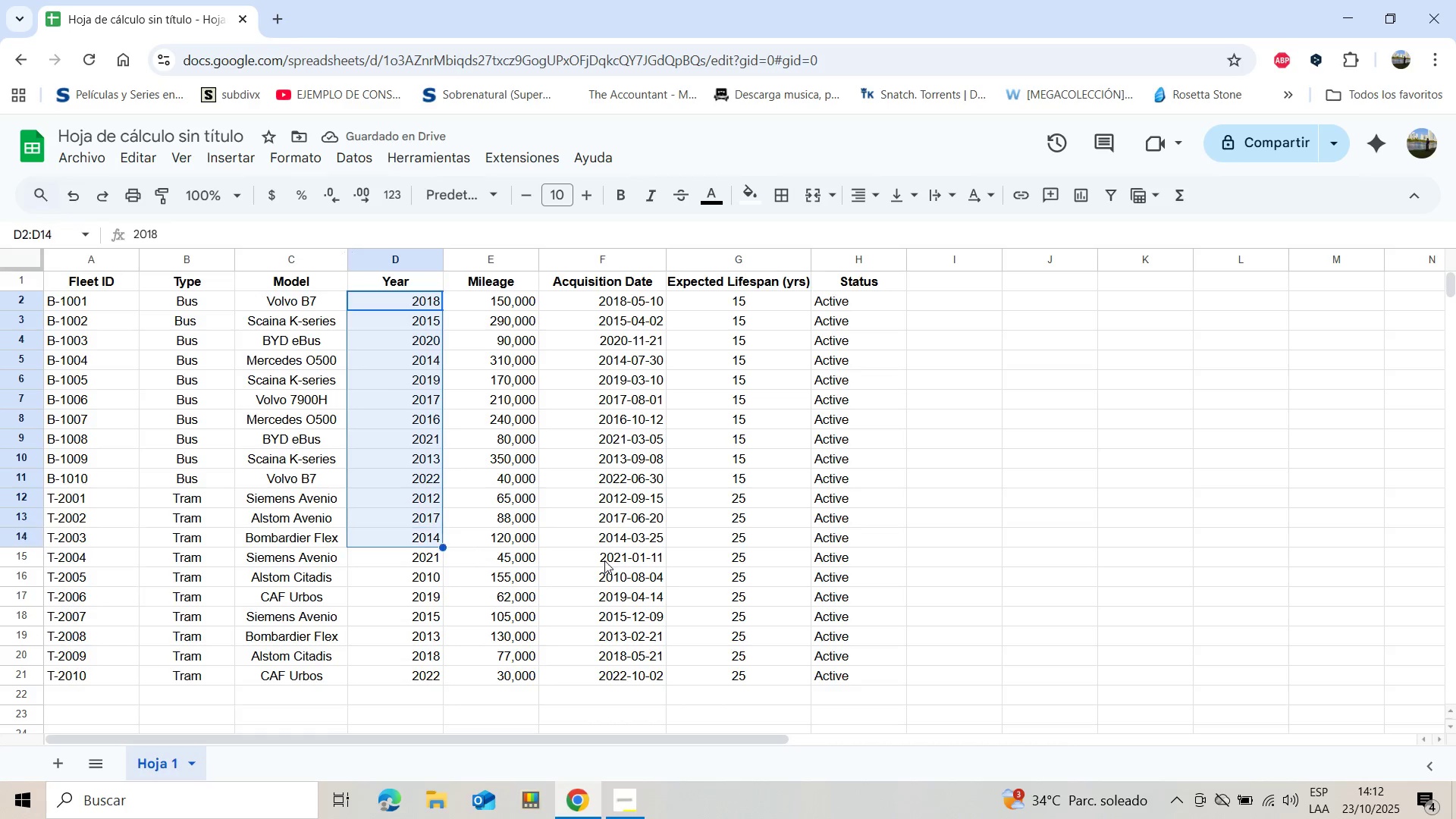 
key(Shift+ArrowDown)
 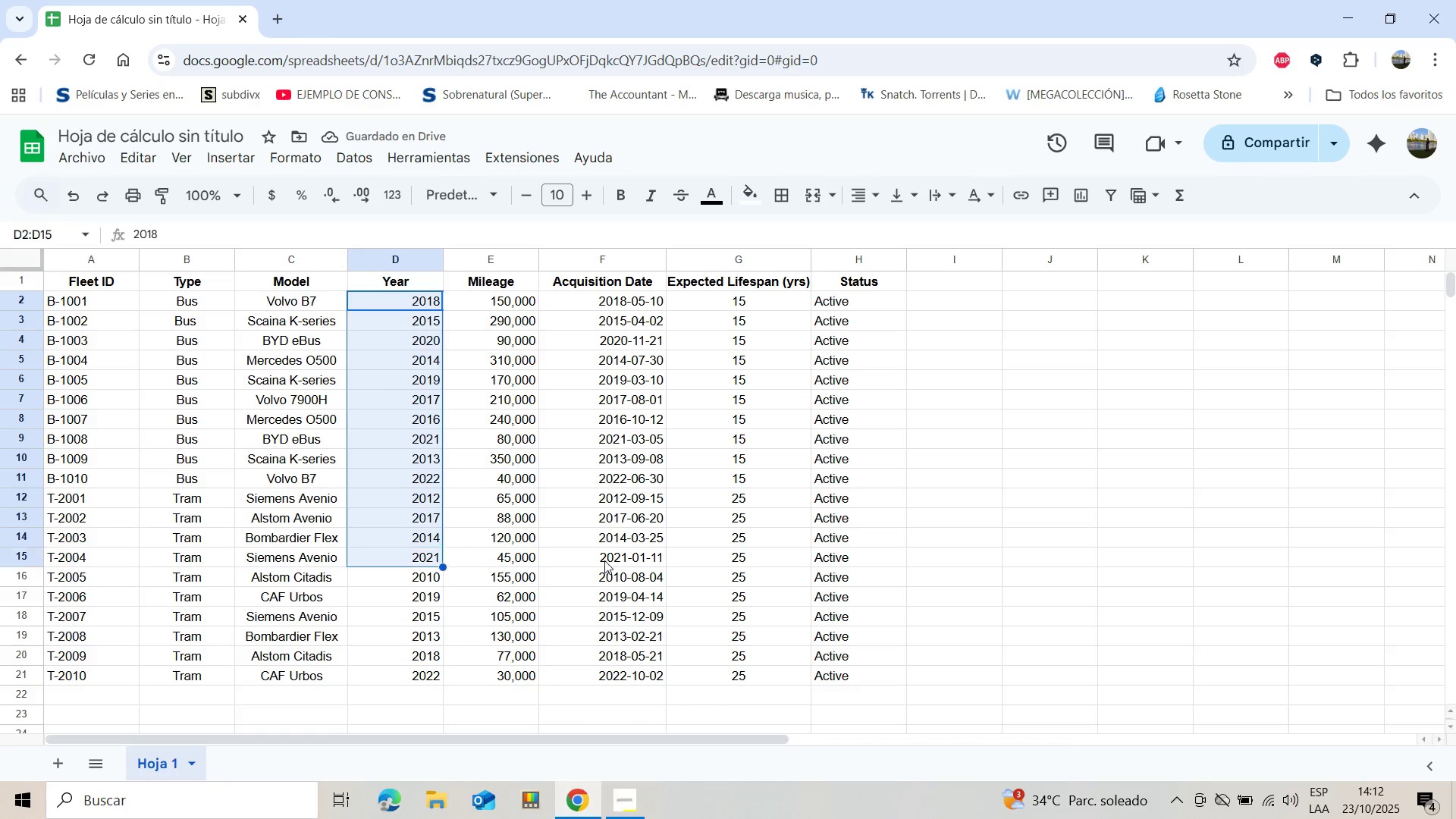 
key(Shift+ArrowDown)
 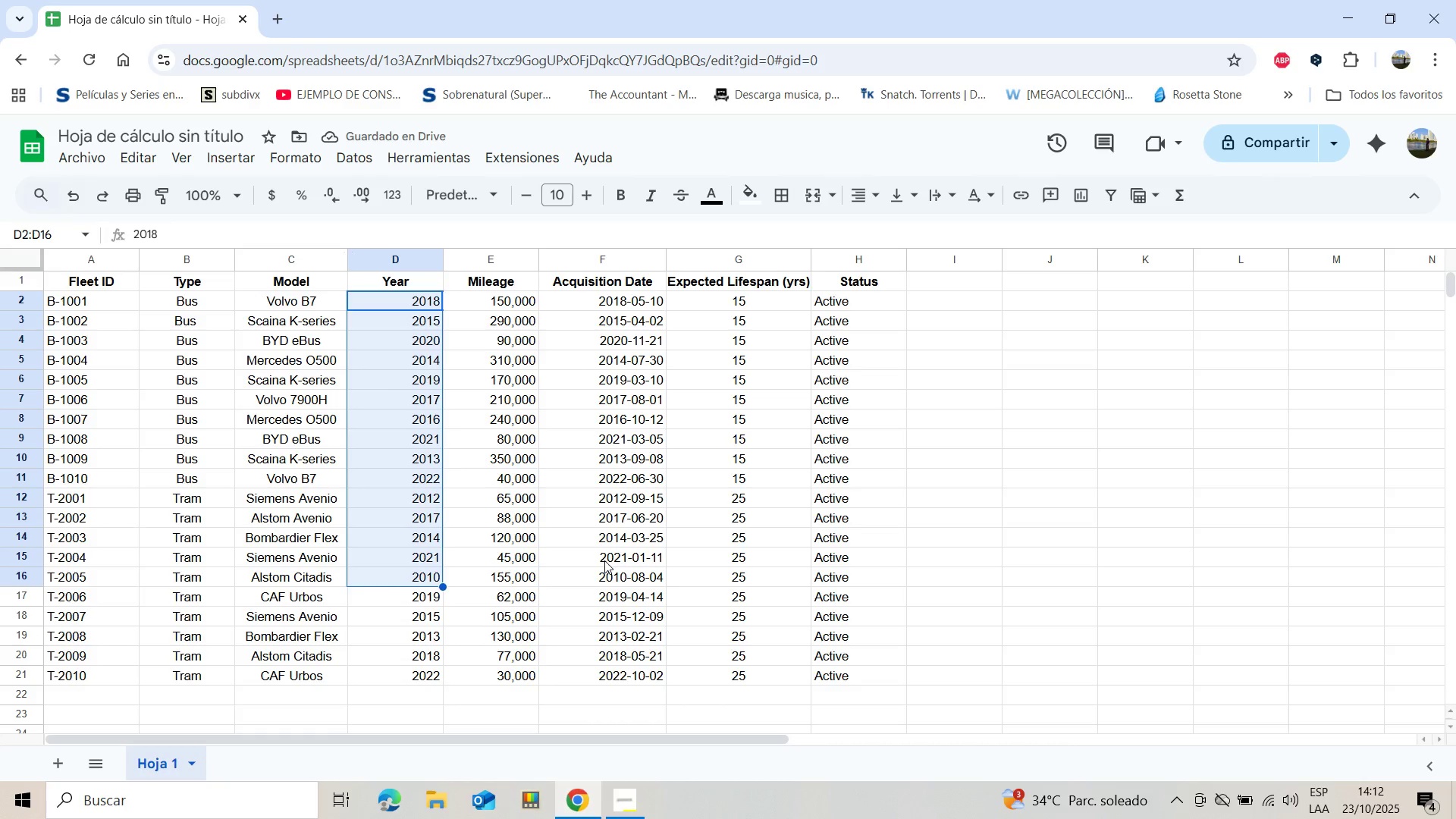 
key(Shift+ArrowDown)
 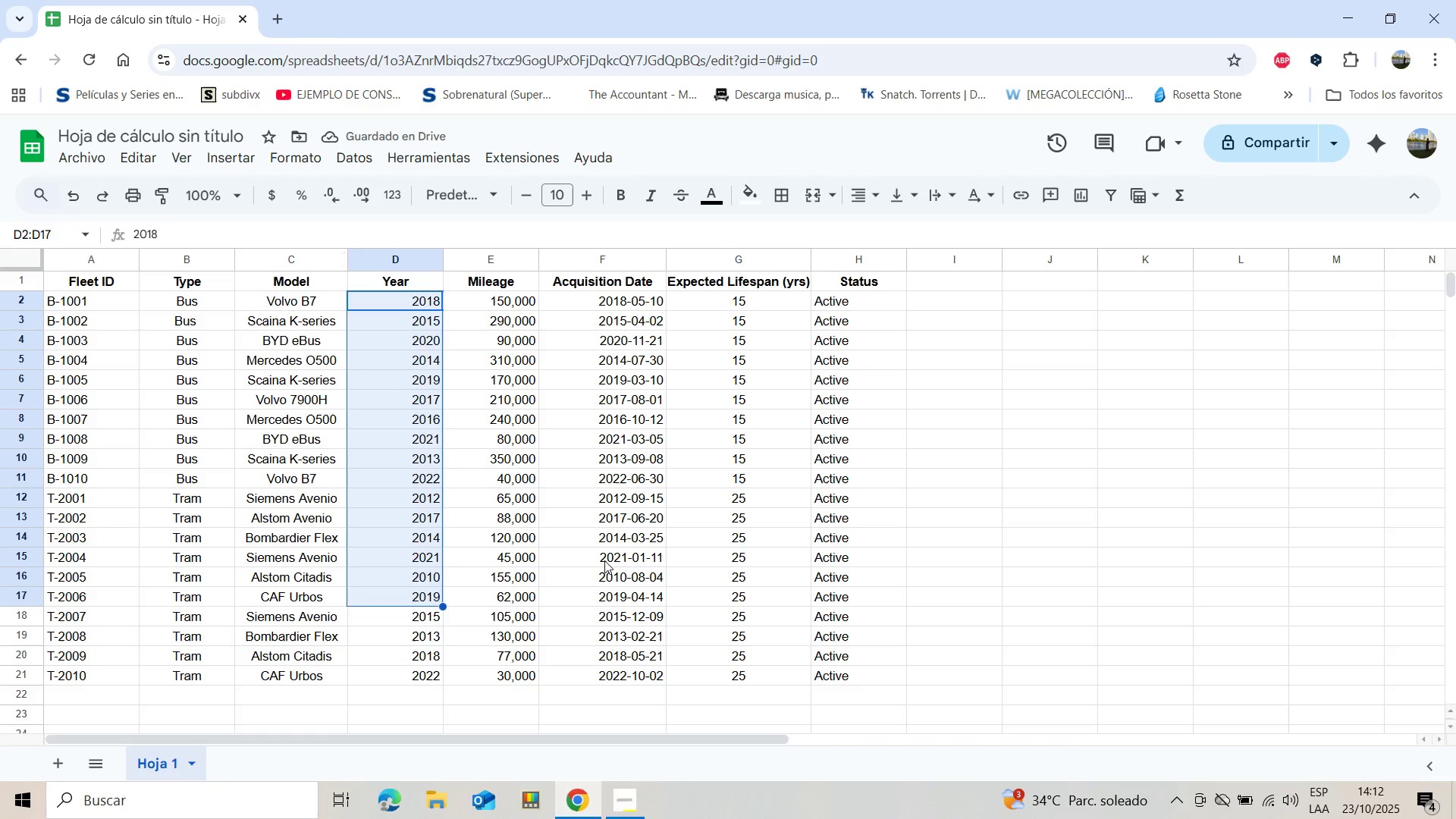 
key(Shift+ArrowDown)
 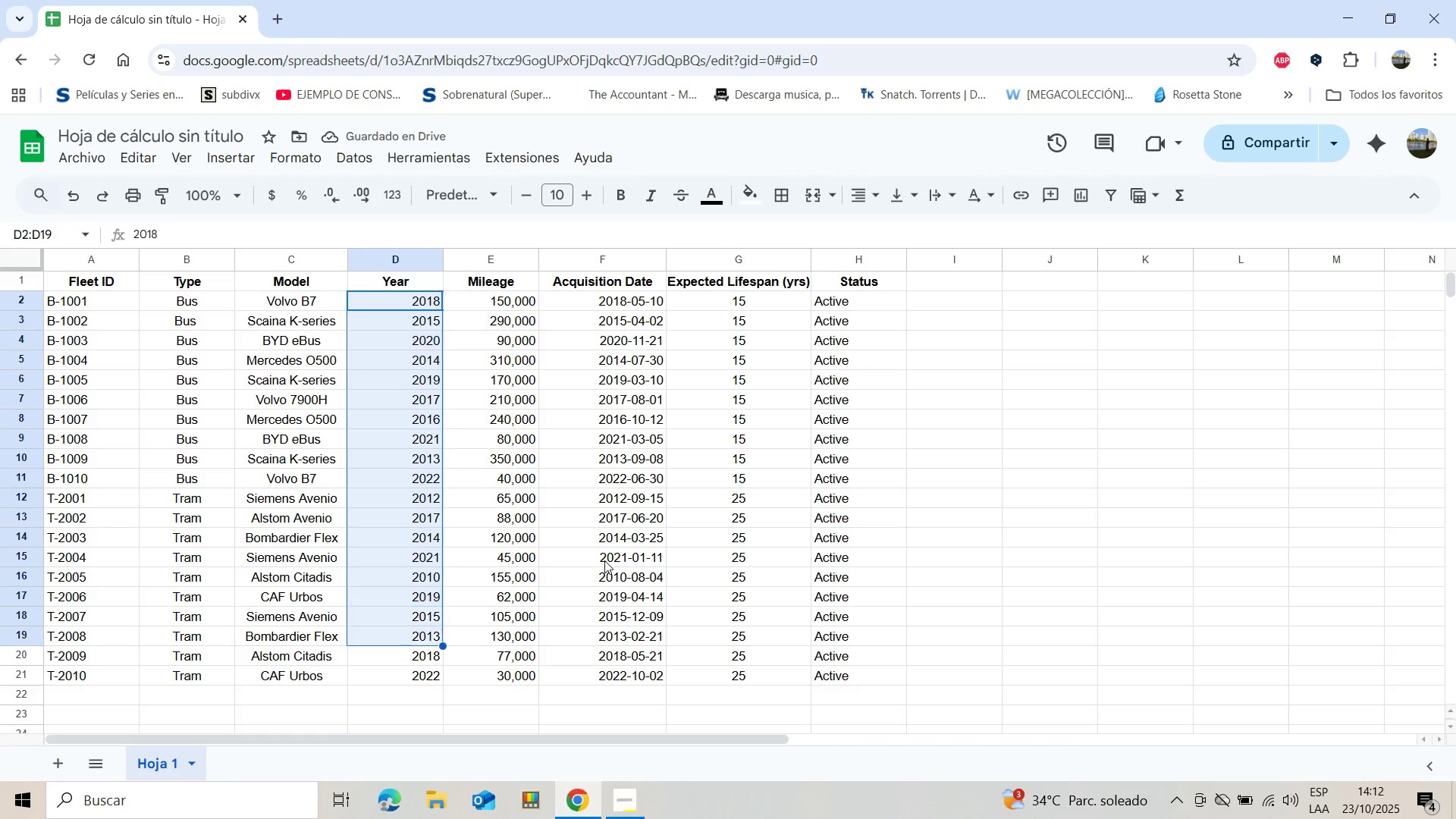 
key(Shift+ArrowDown)
 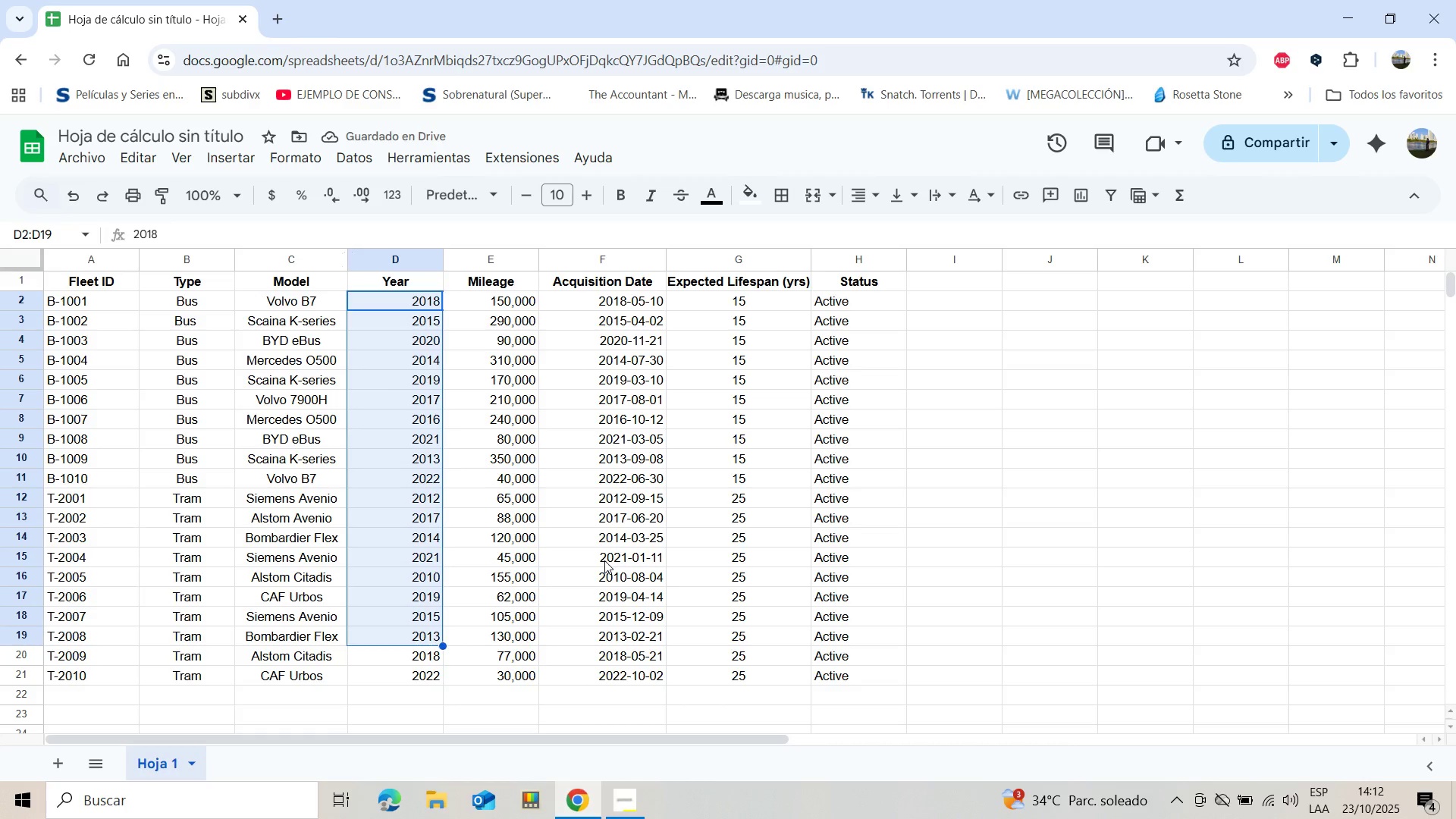 
key(Shift+ArrowDown)
 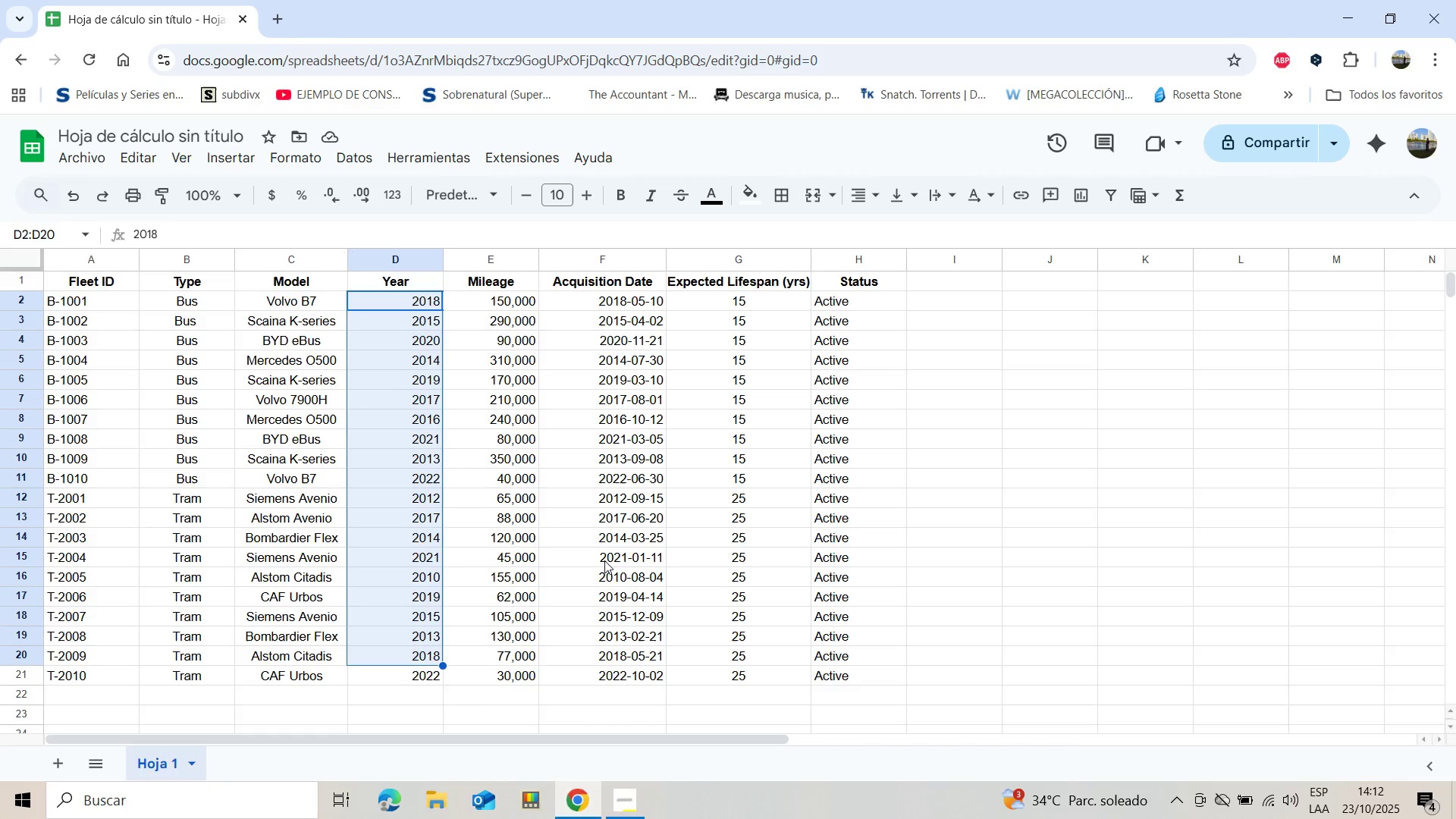 
key(Shift+ArrowDown)
 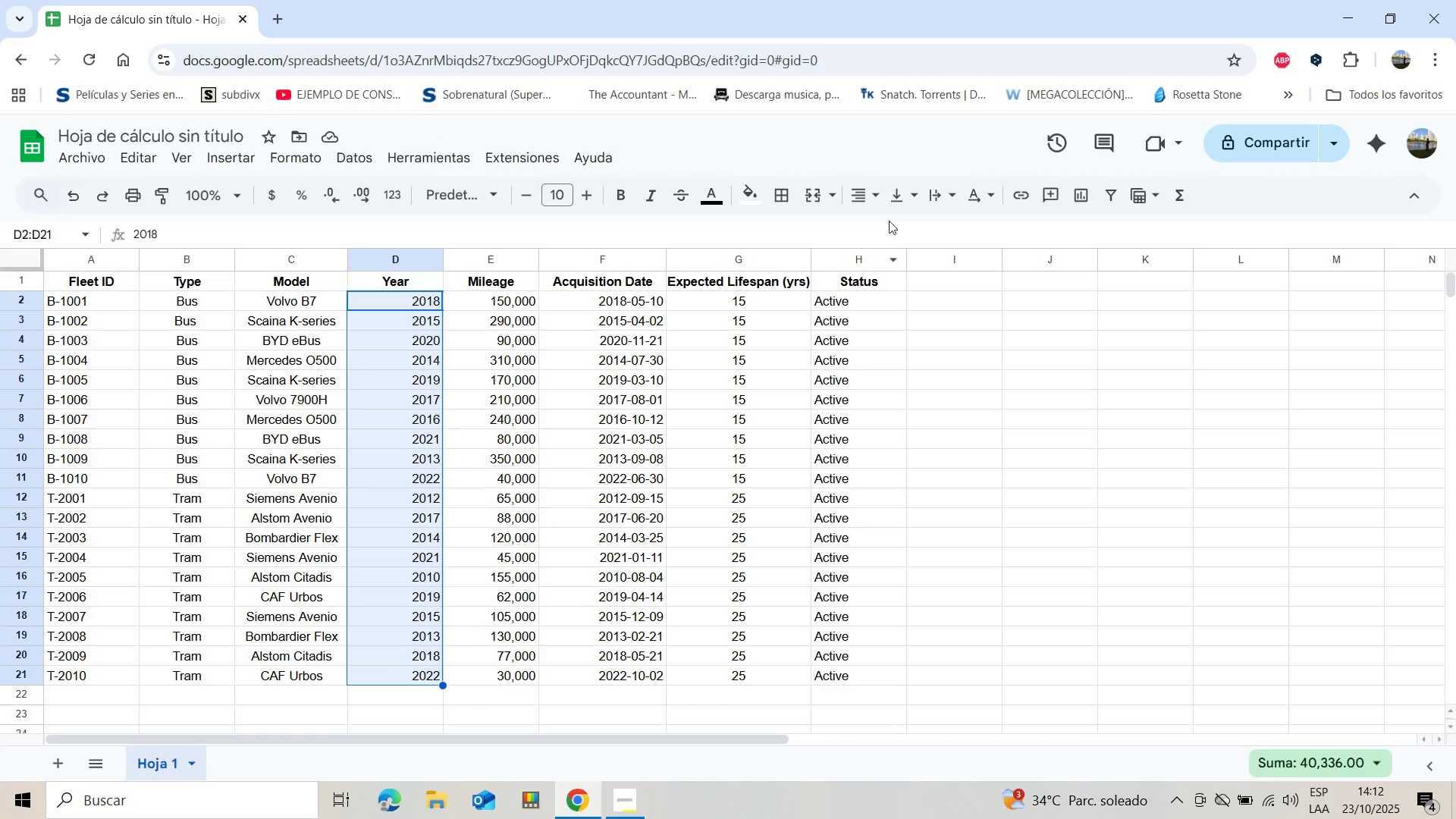 
left_click([864, 194])
 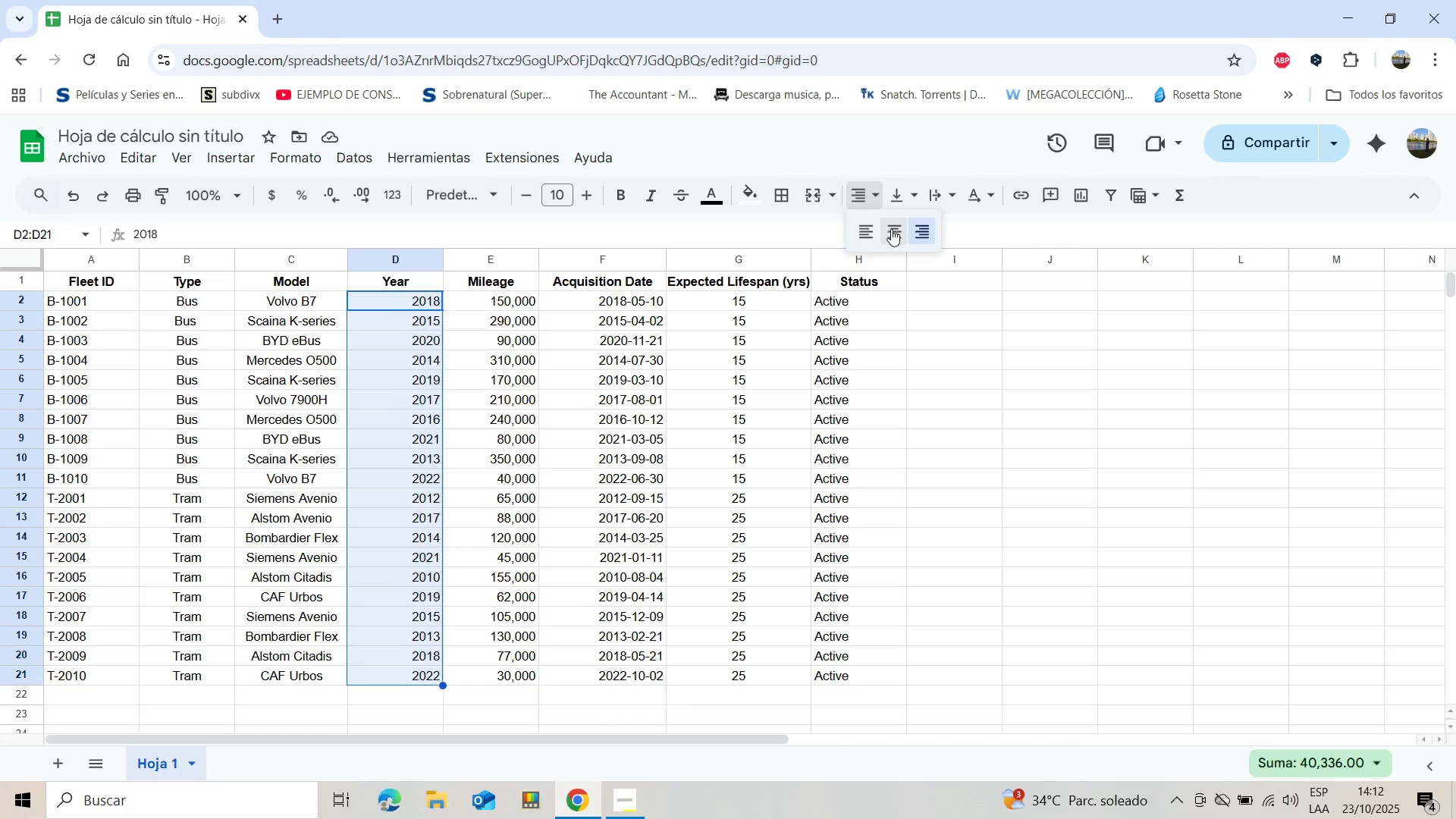 
left_click([891, 229])
 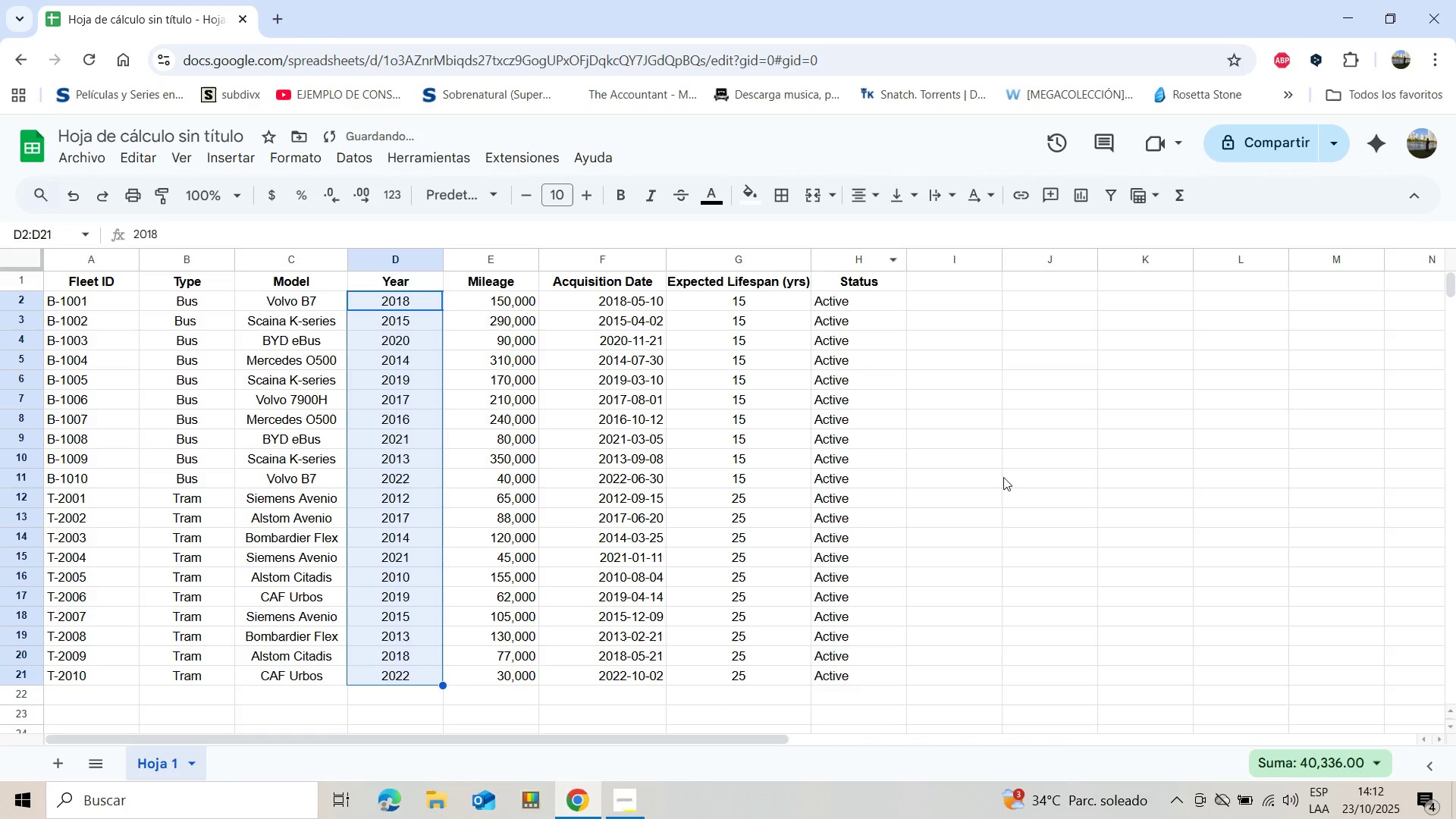 
left_click([1003, 477])
 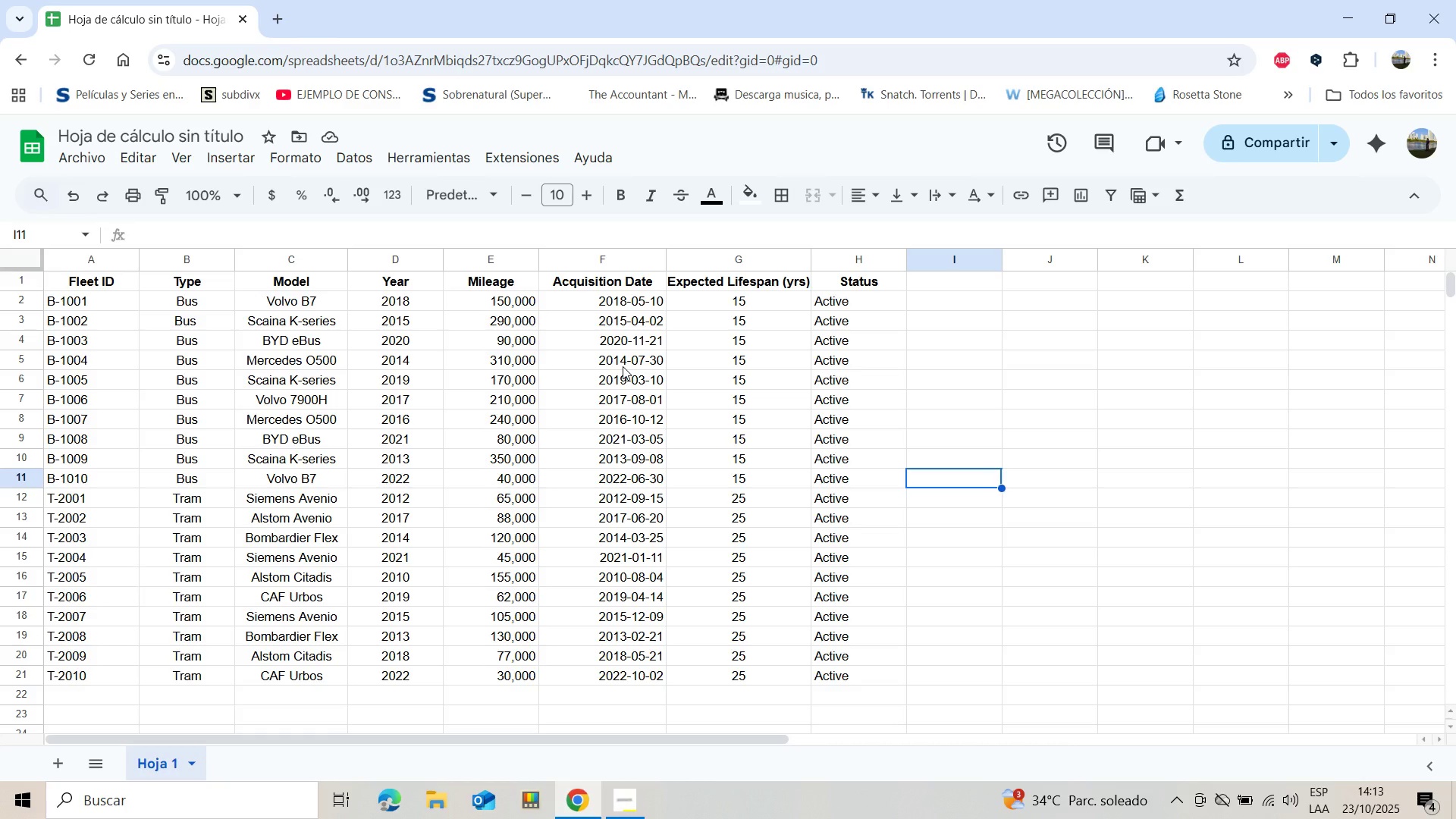 
wait(11.29)
 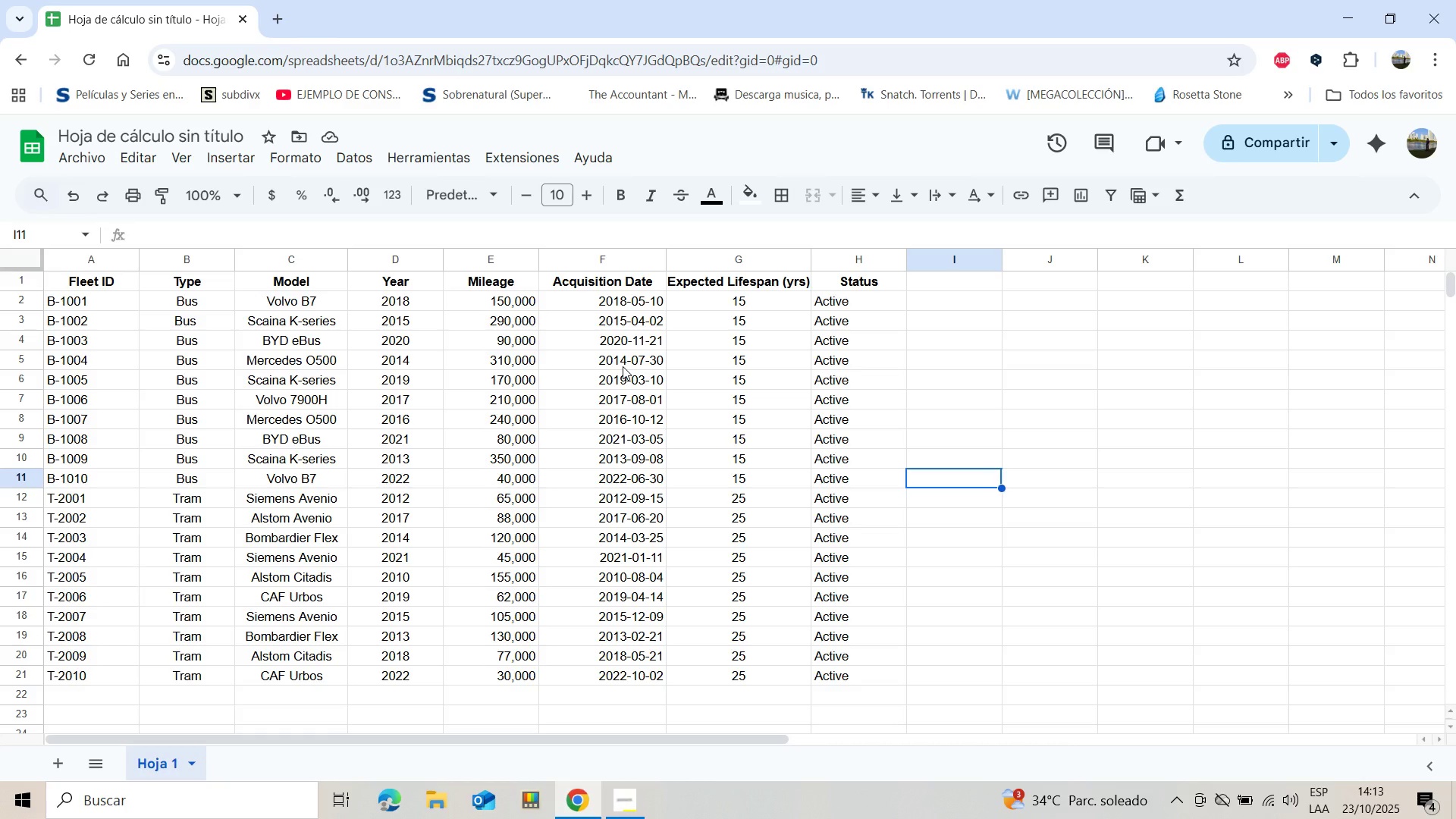 
mouse_move([363, 203])
 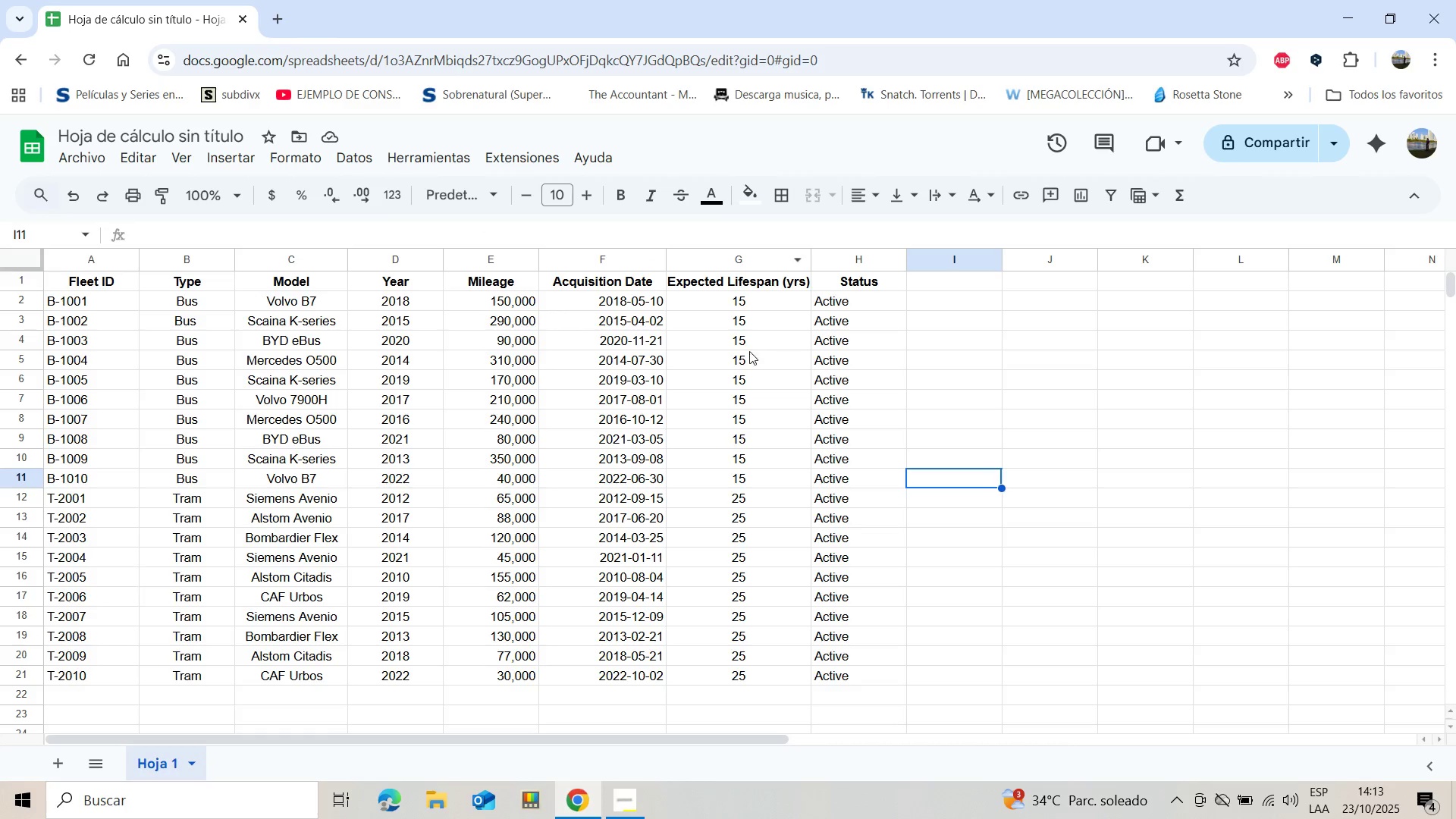 
wait(6.42)
 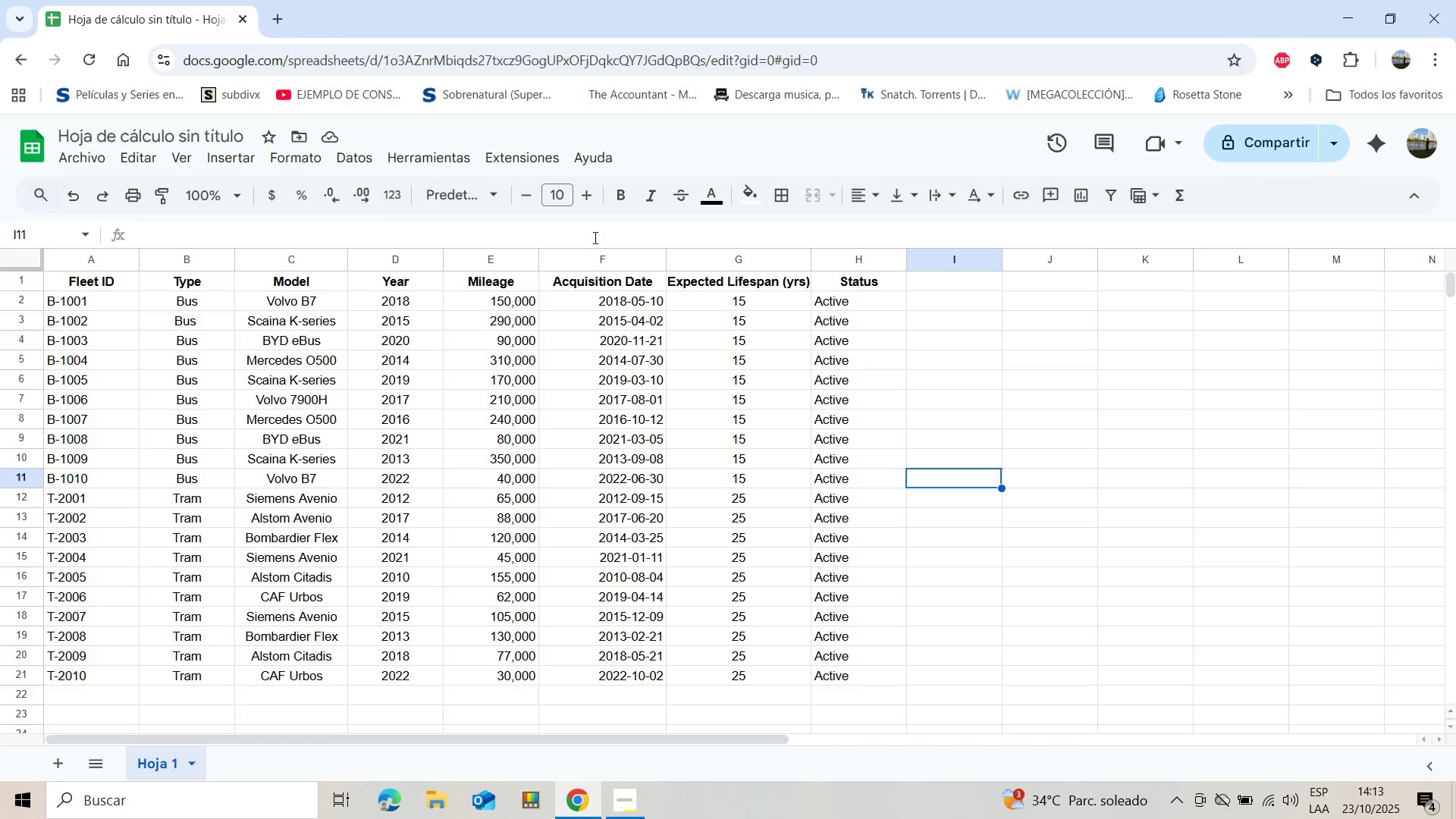 
scroll: coordinate [479, 482], scroll_direction: down, amount: 1.0
 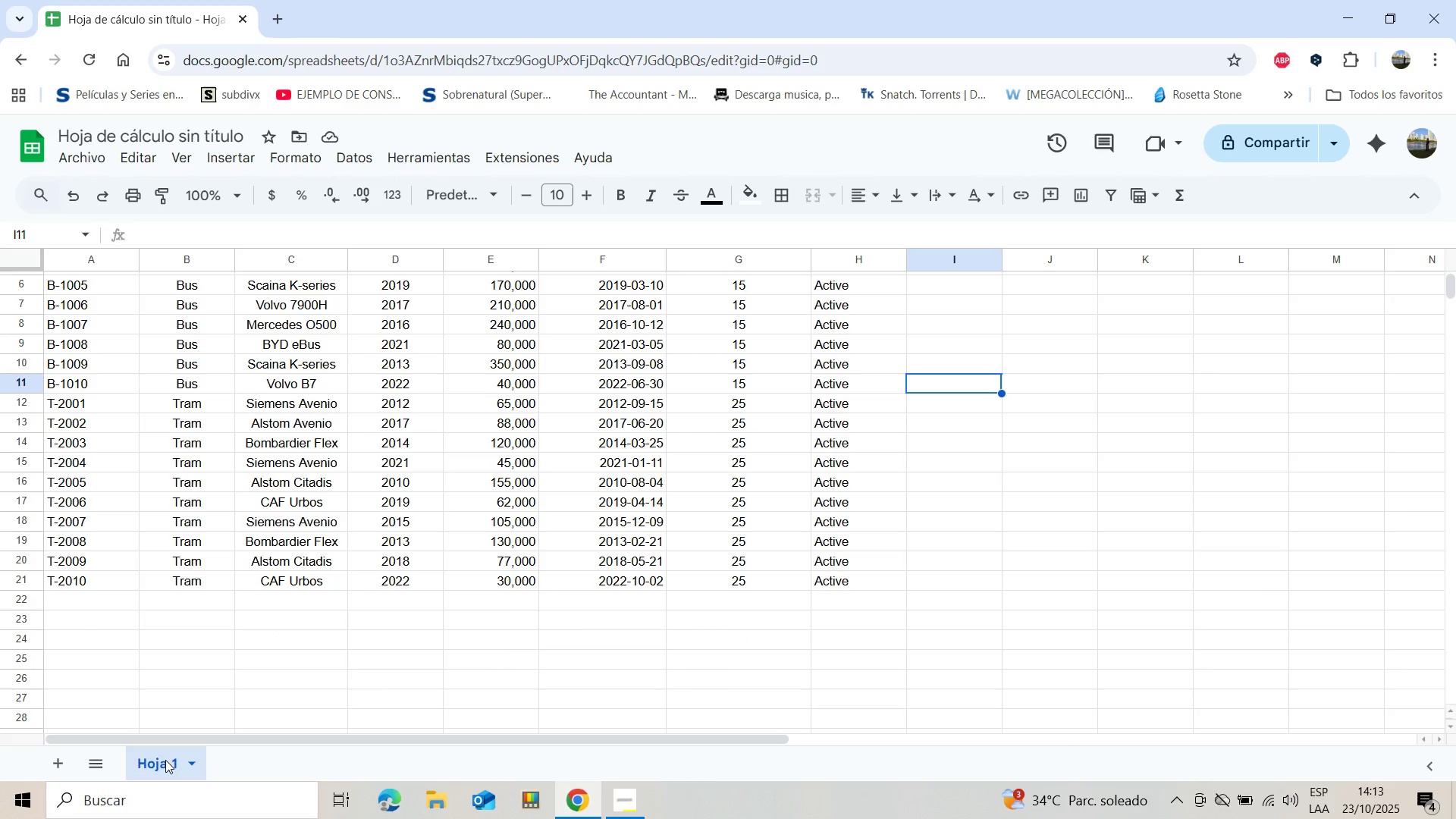 
double_click([165, 760])
 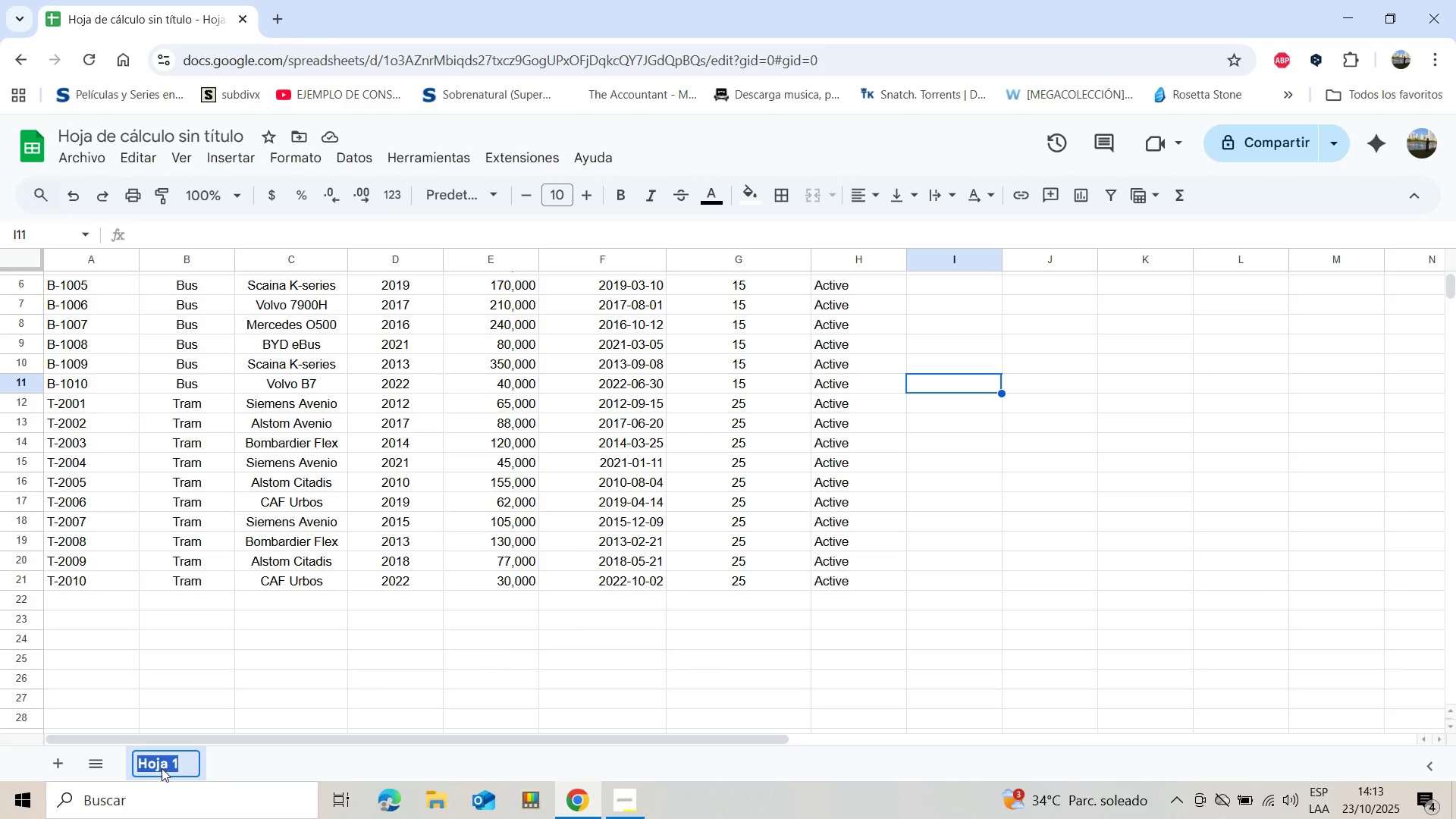 
type(Asset Regis)
 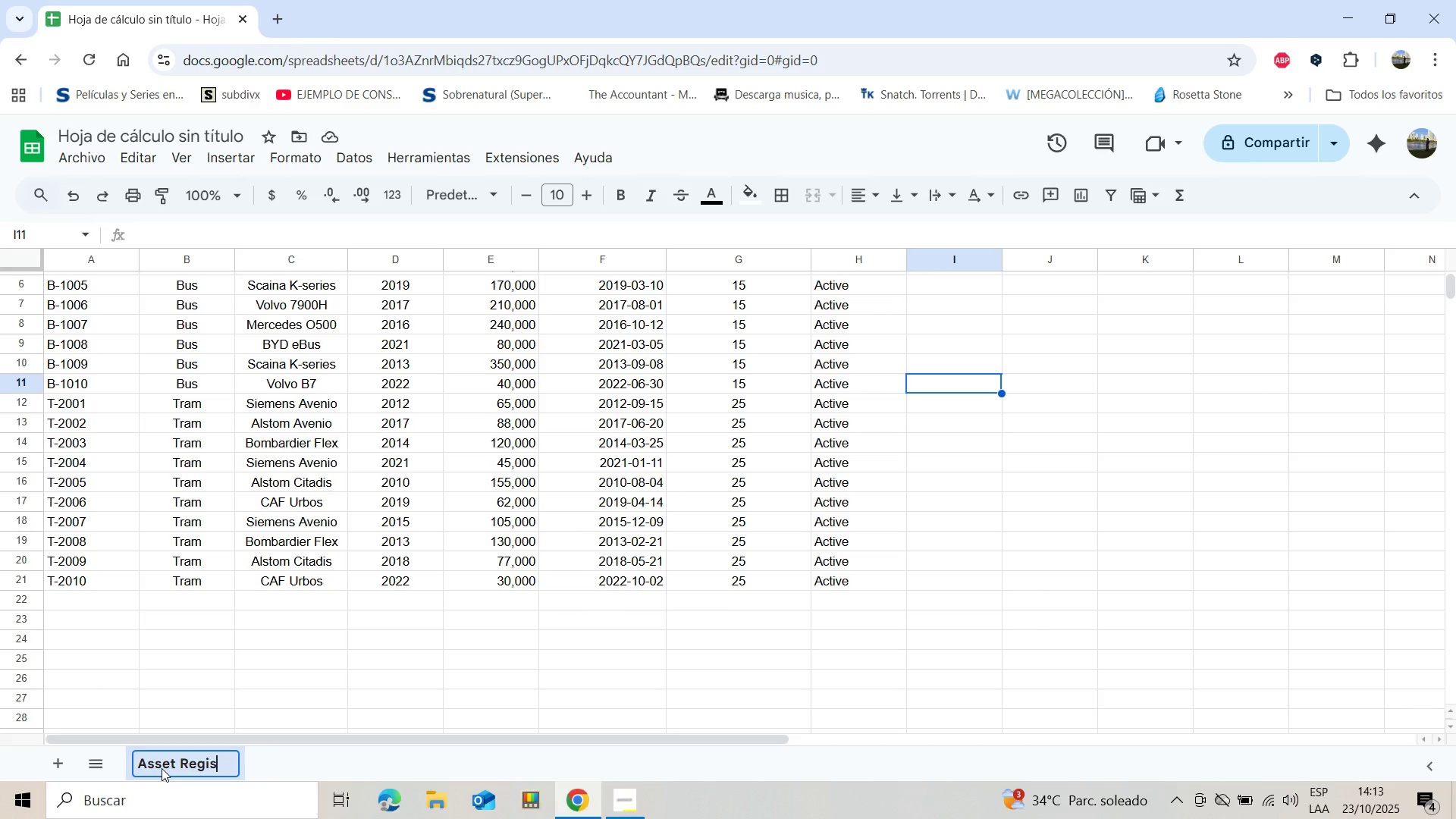 
type(try)
 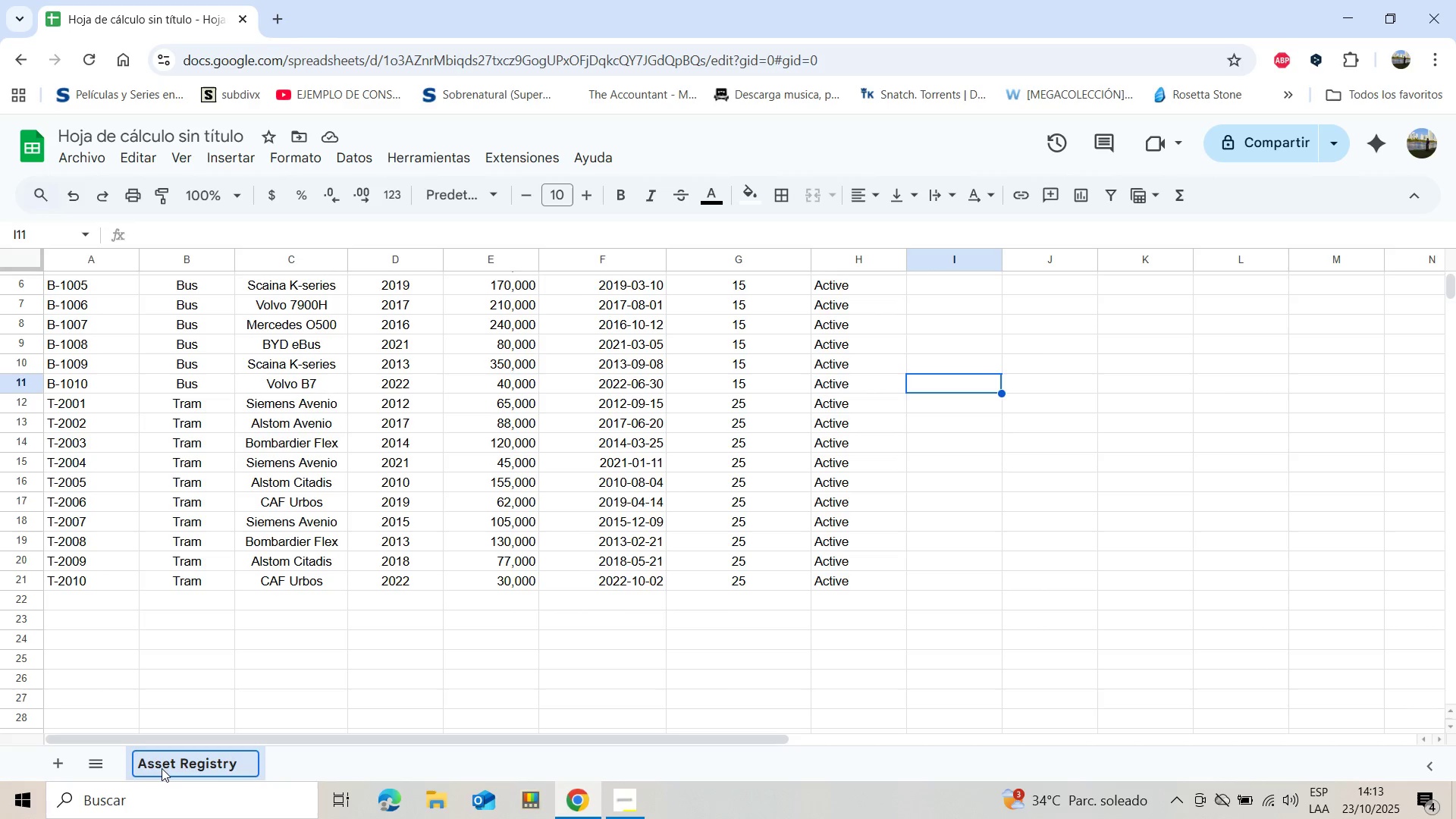 
key(Enter)
 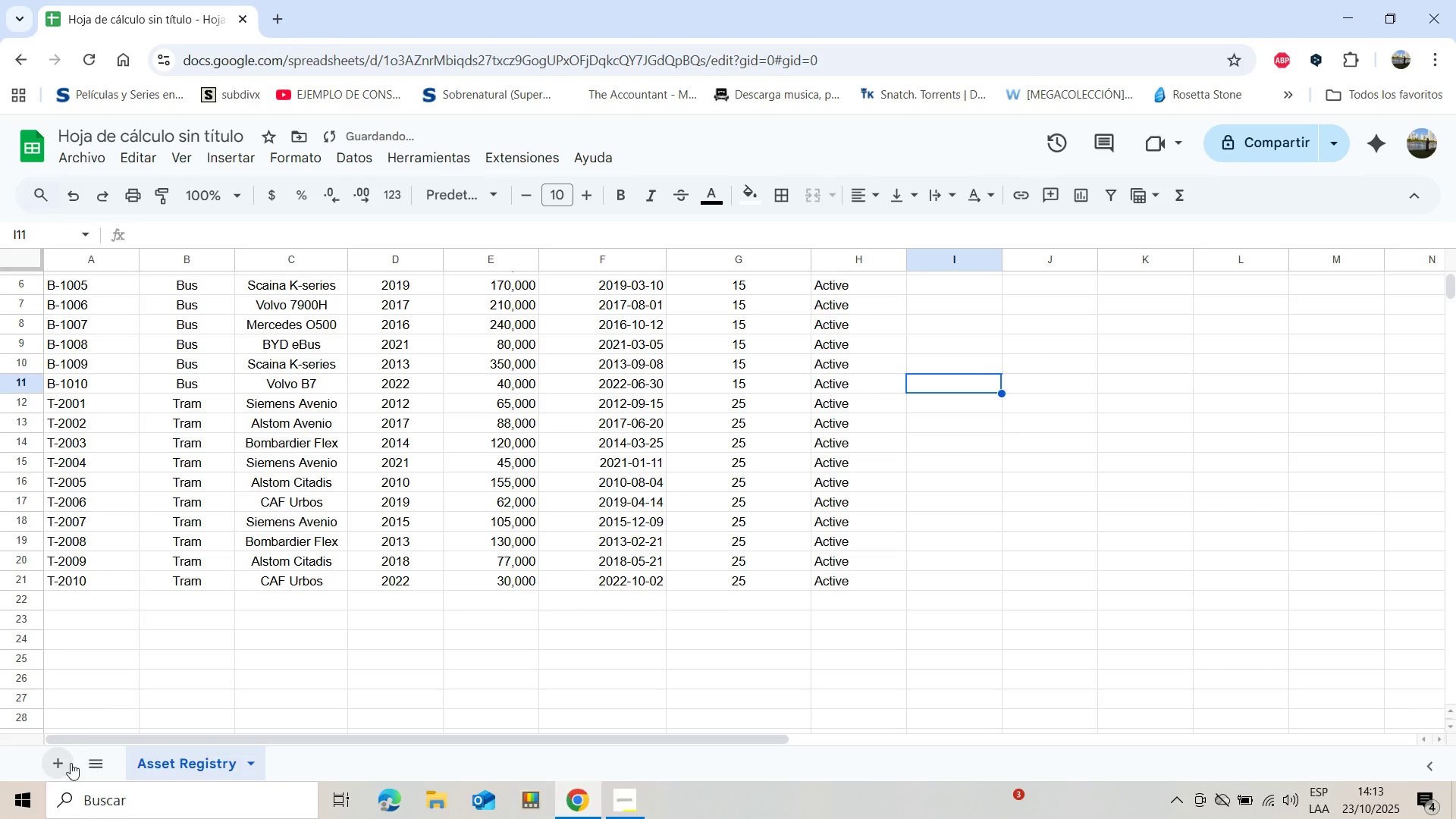 
left_click([58, 763])
 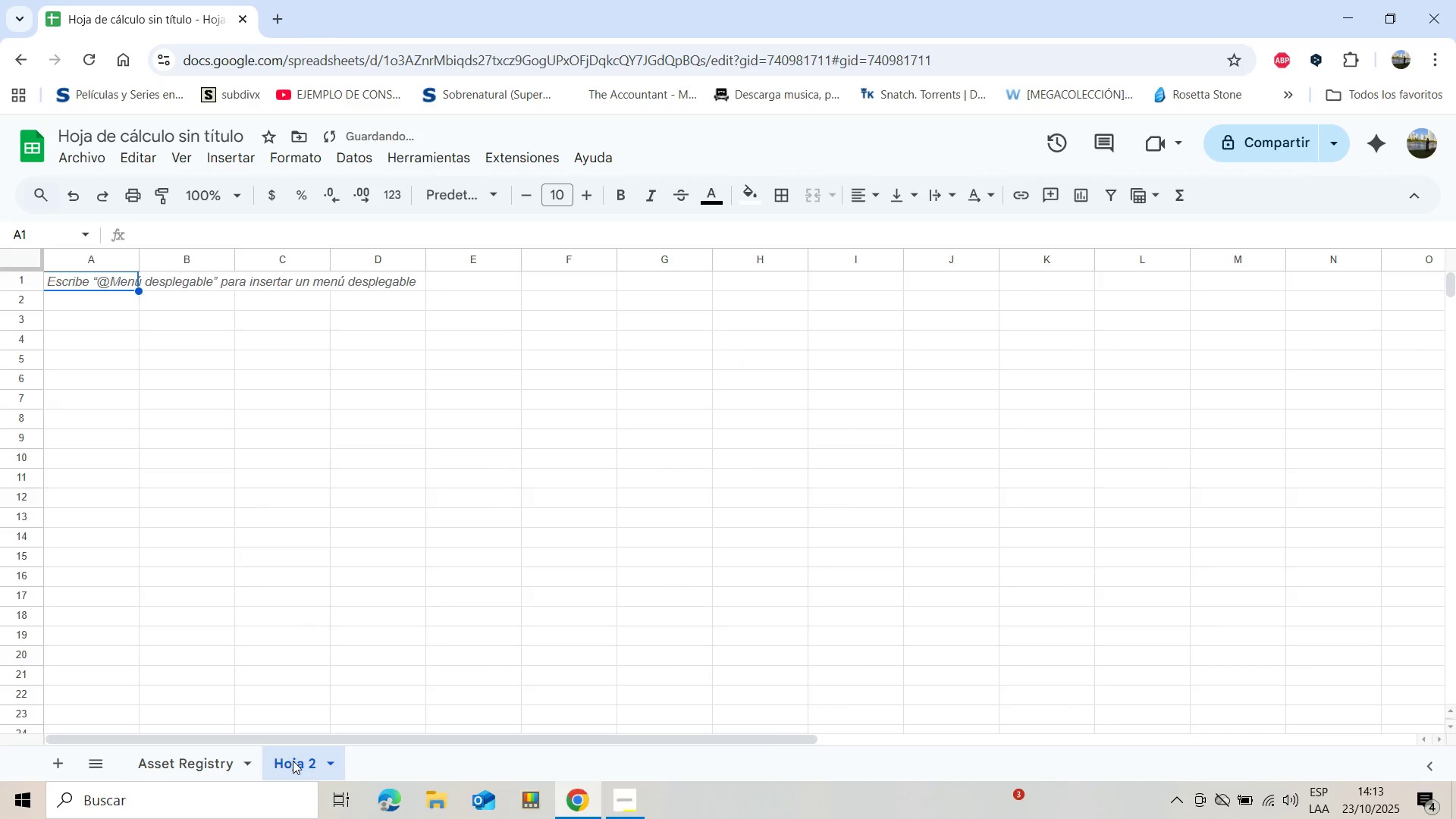 
left_click([294, 761])
 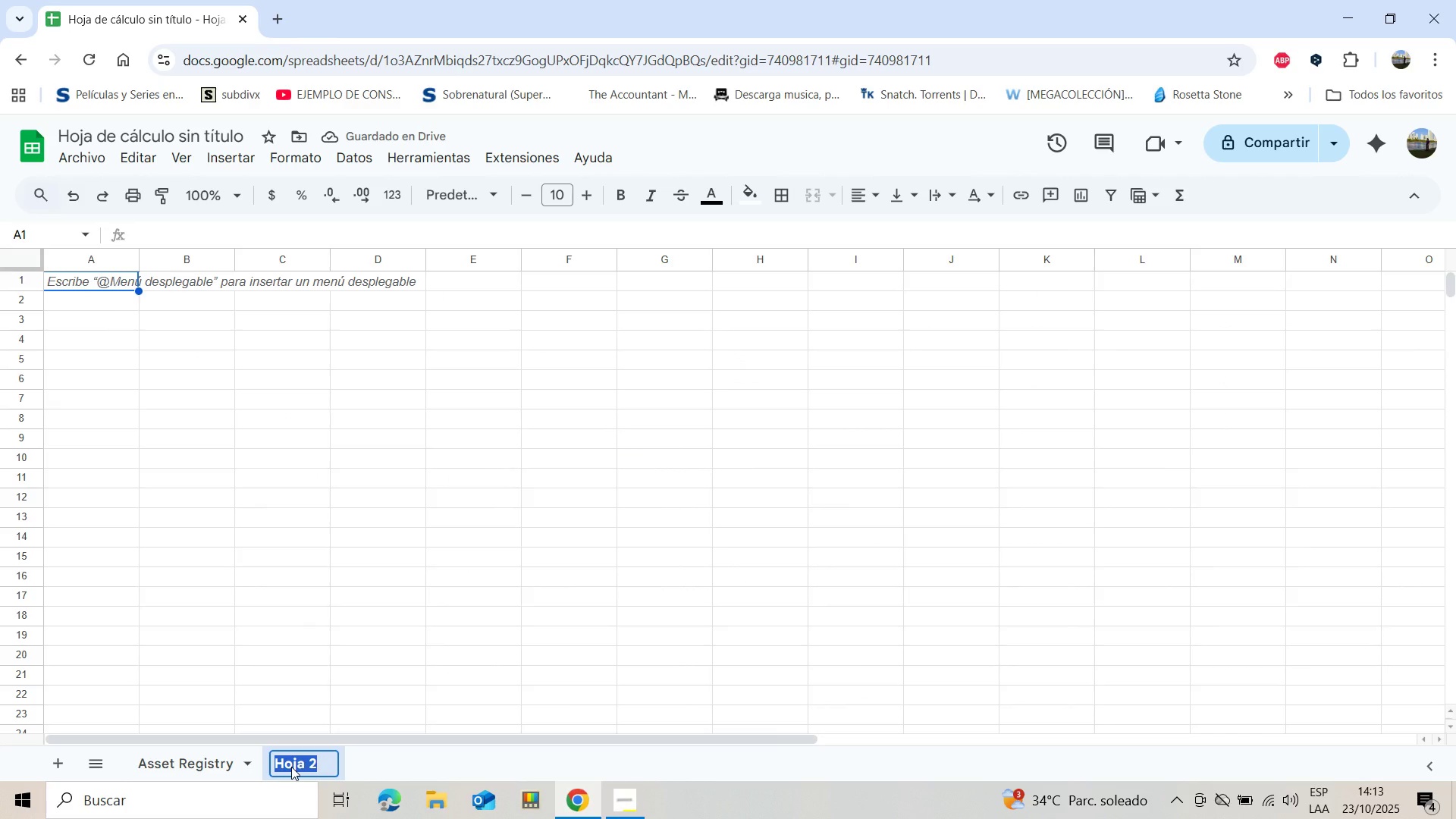 
type(Mai)
 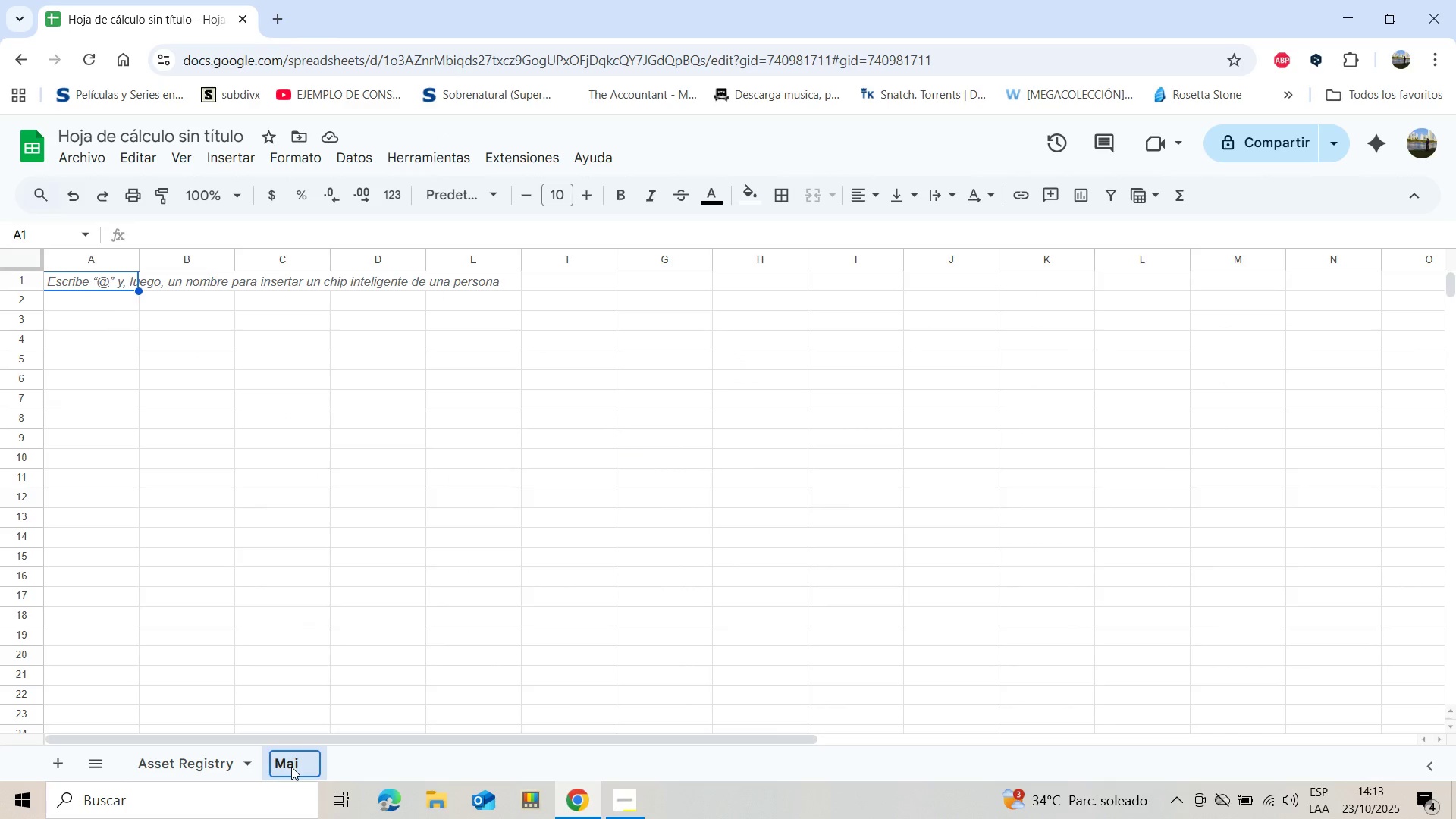 
type(ntenace Sche)
 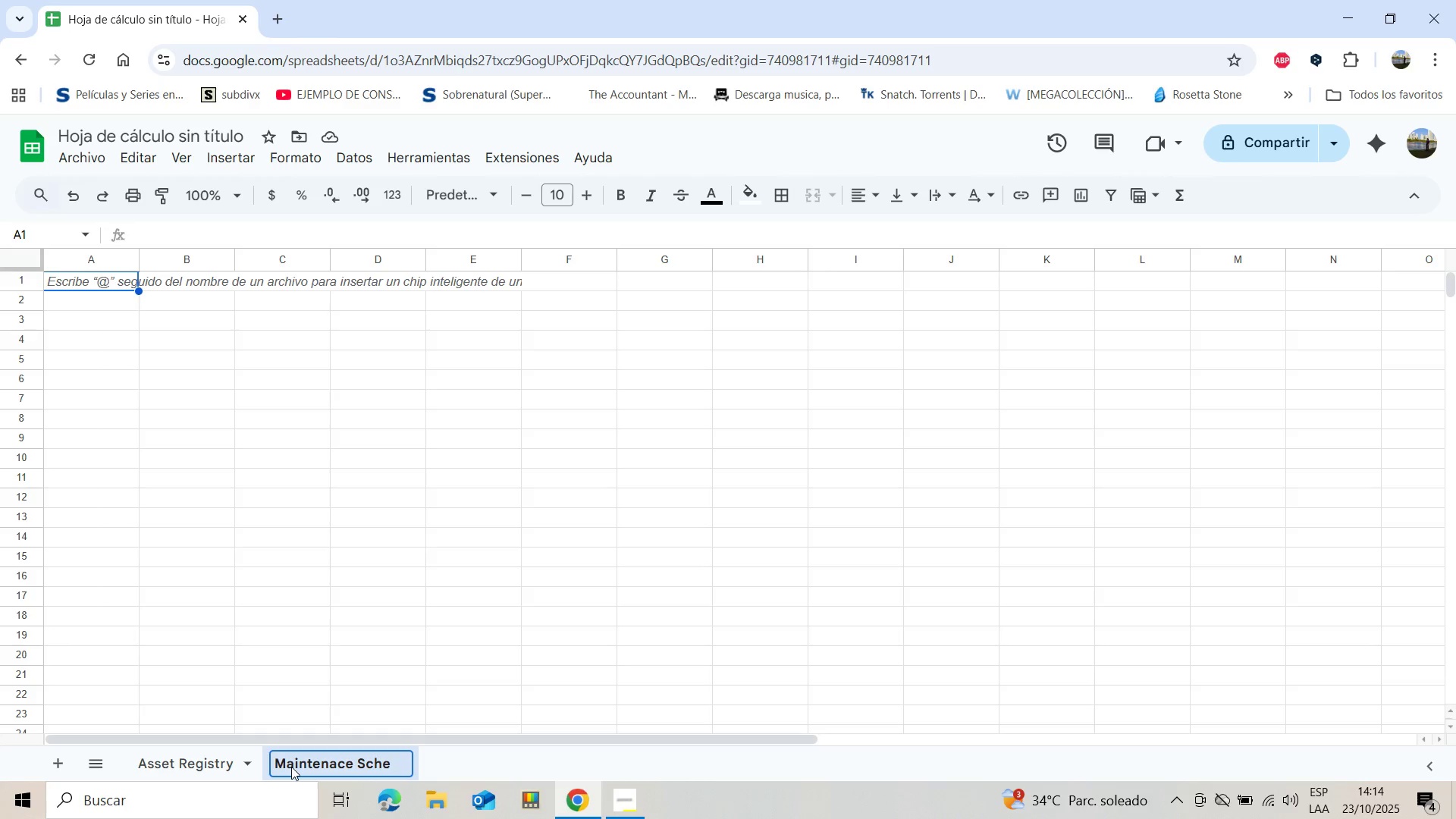 
type(dule)
 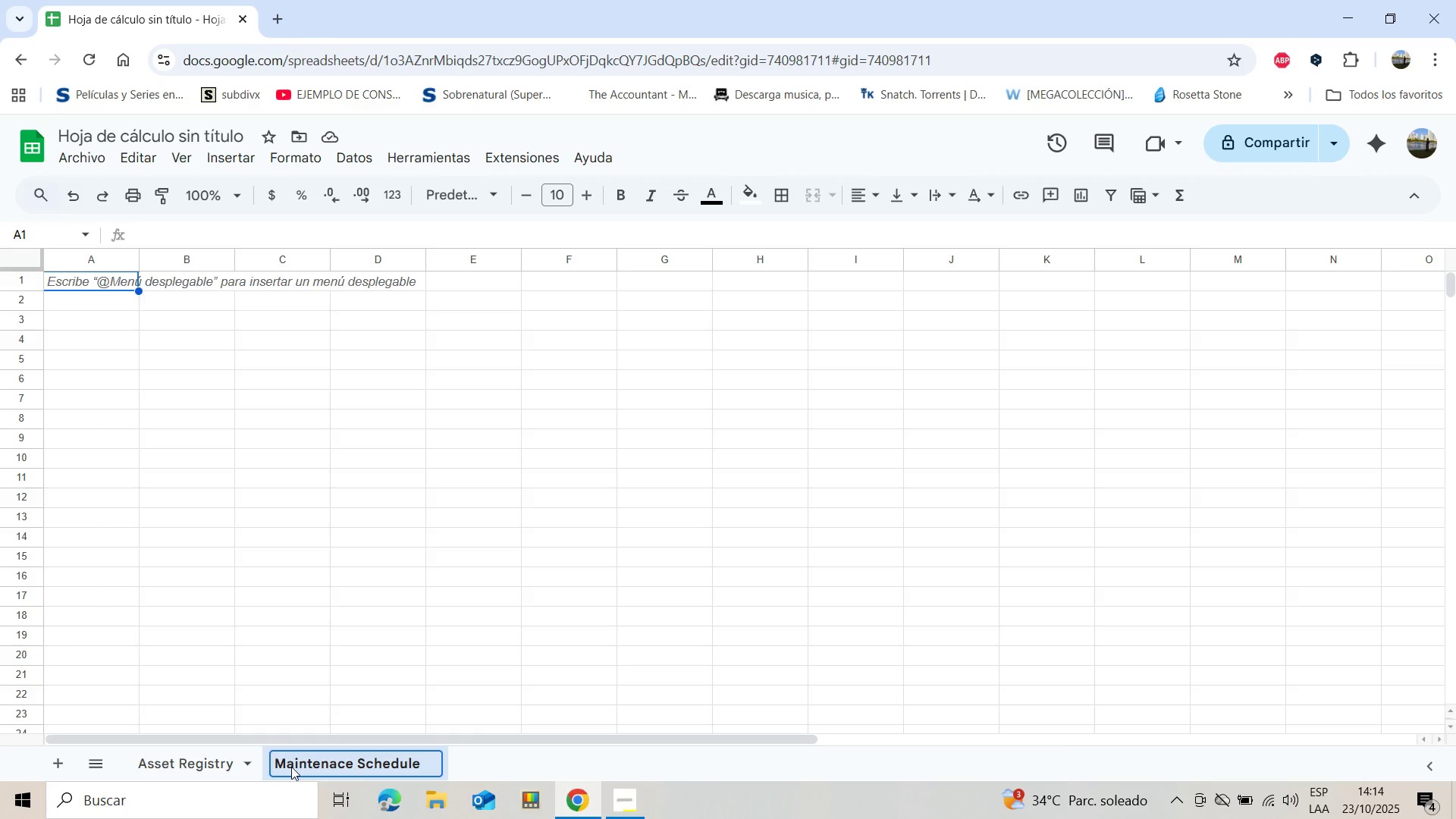 
wait(11.11)
 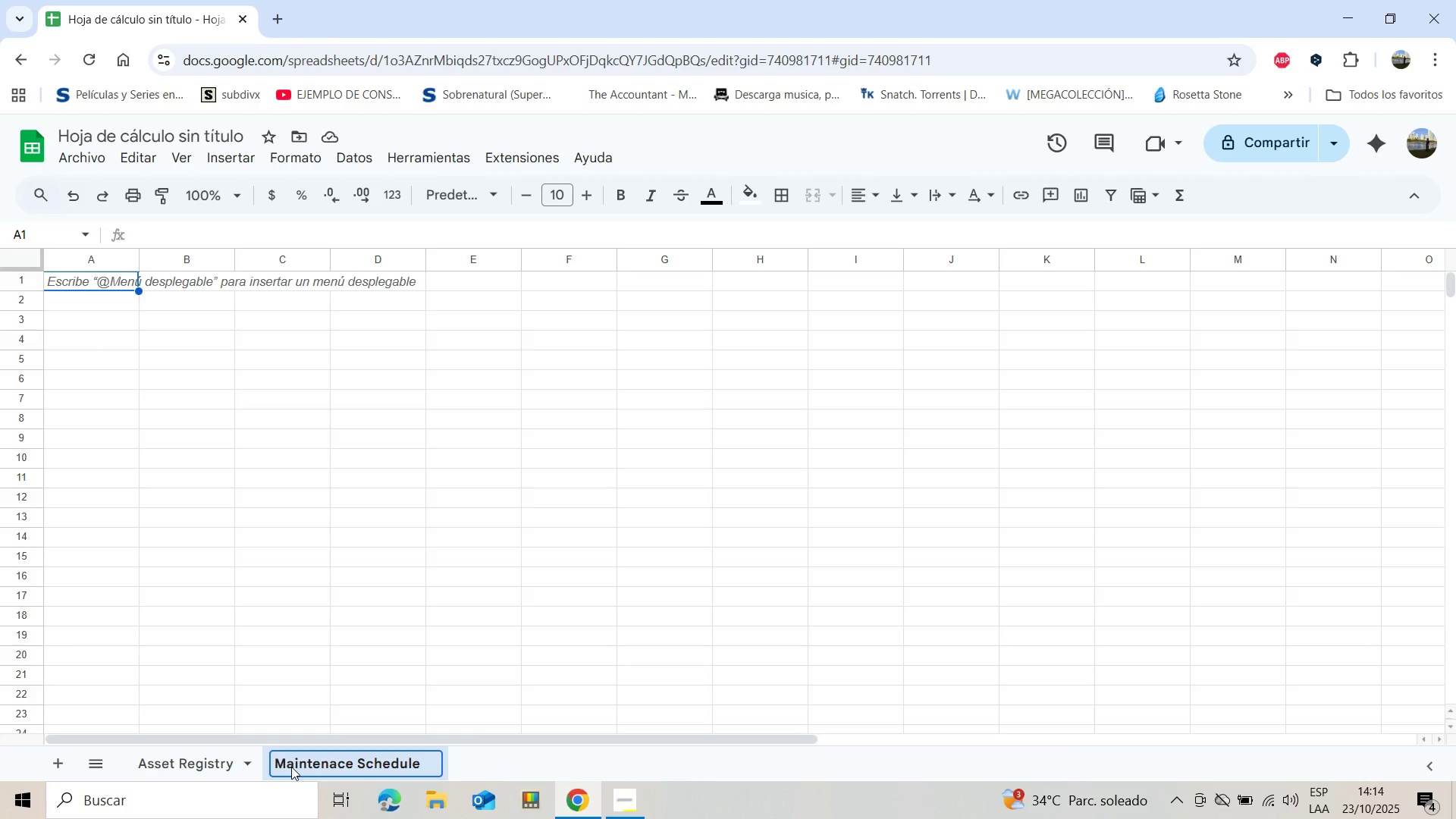 
left_click([336, 526])
 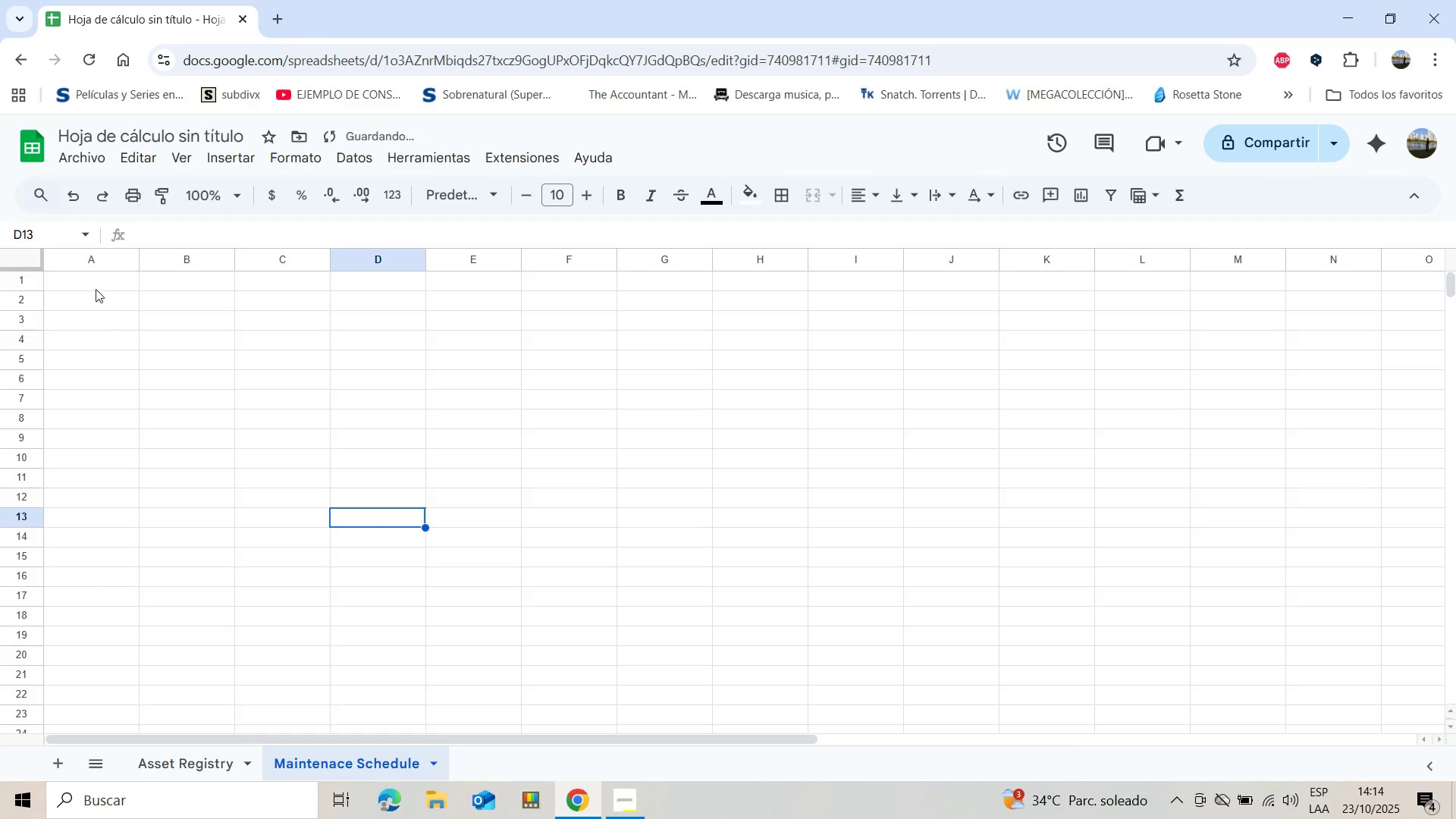 
left_click([93, 281])